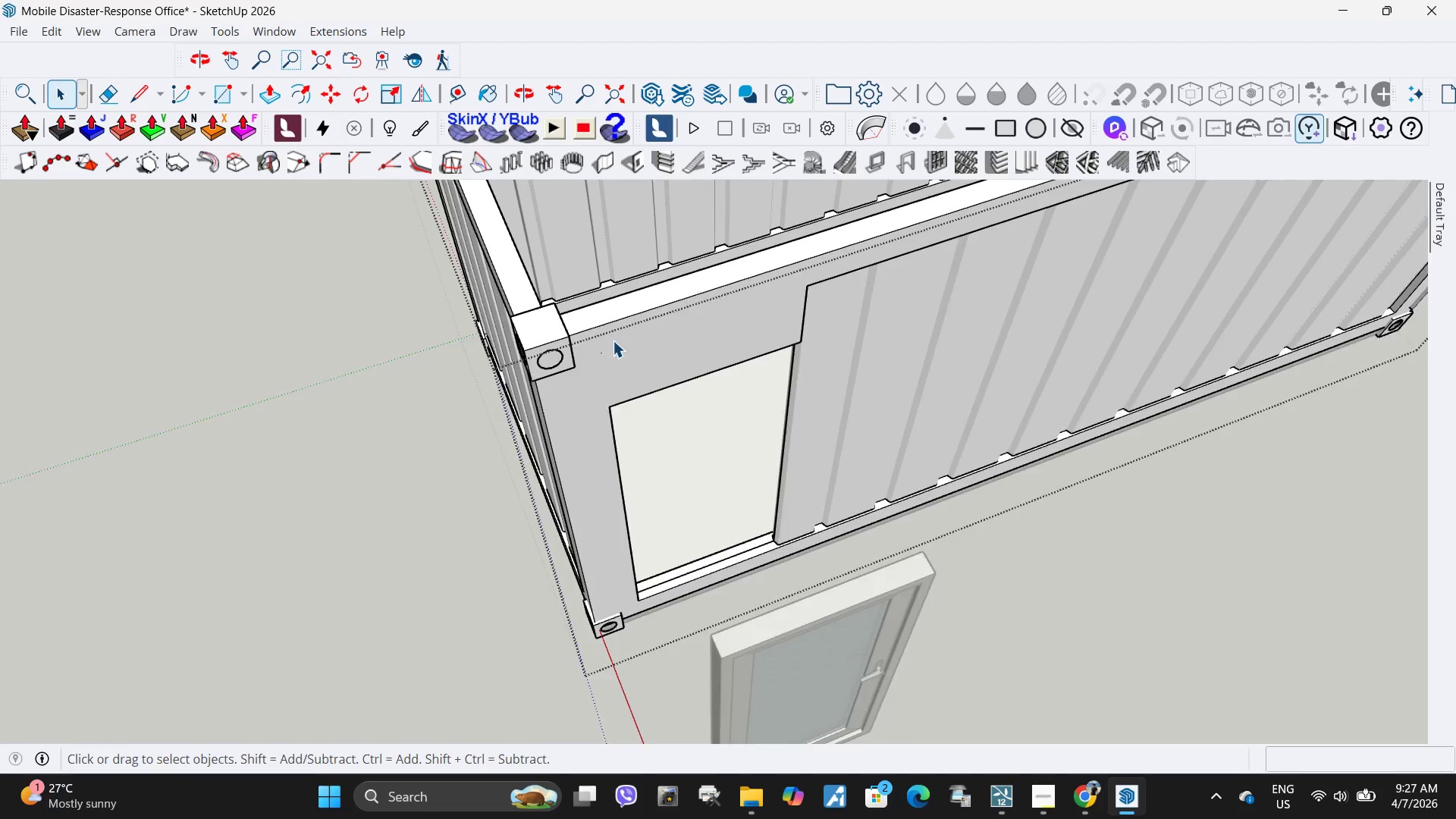 
scroll: coordinate [563, 384], scroll_direction: down, amount: 4.0
 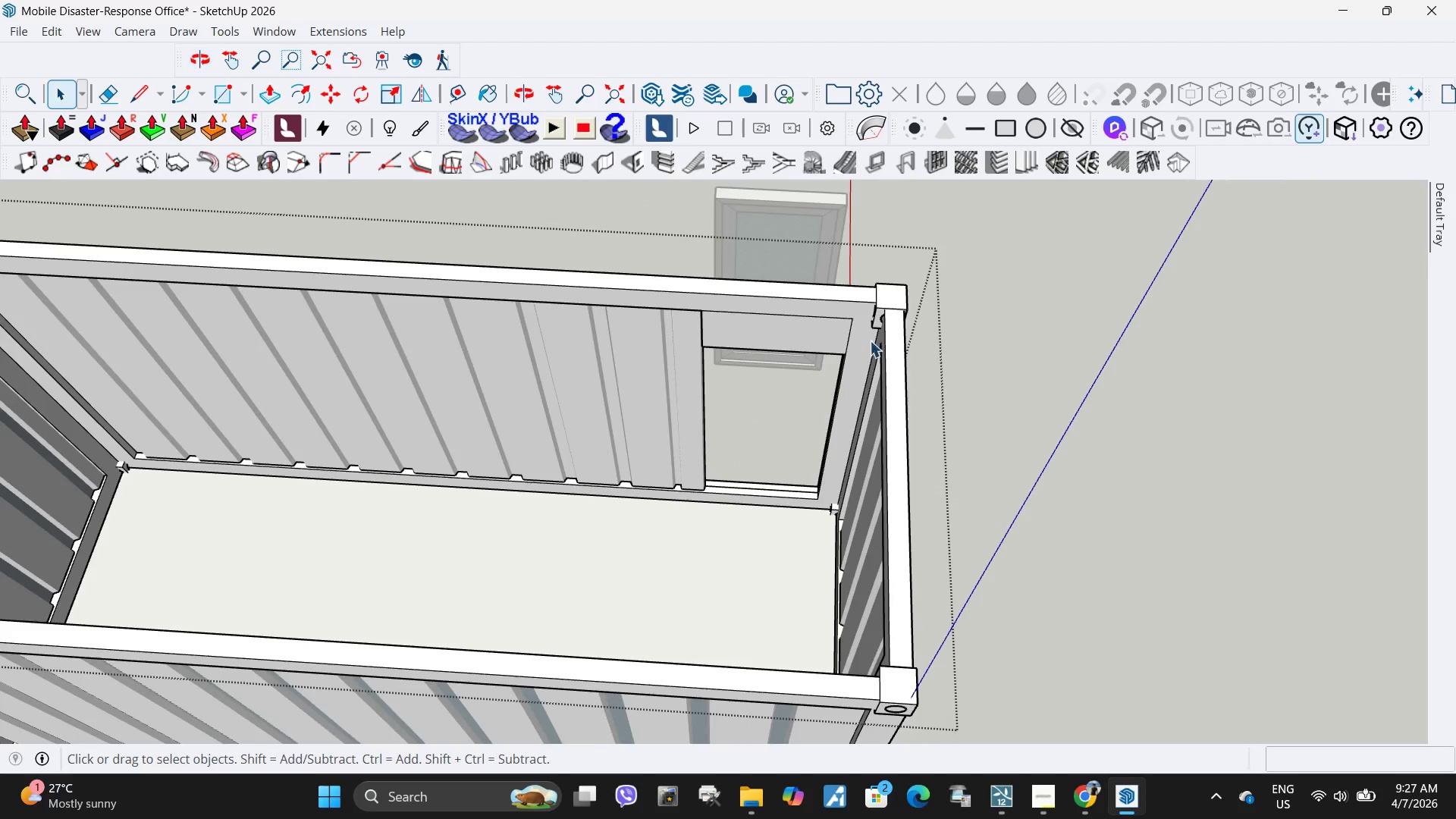 
scroll: coordinate [711, 346], scroll_direction: up, amount: 10.0
 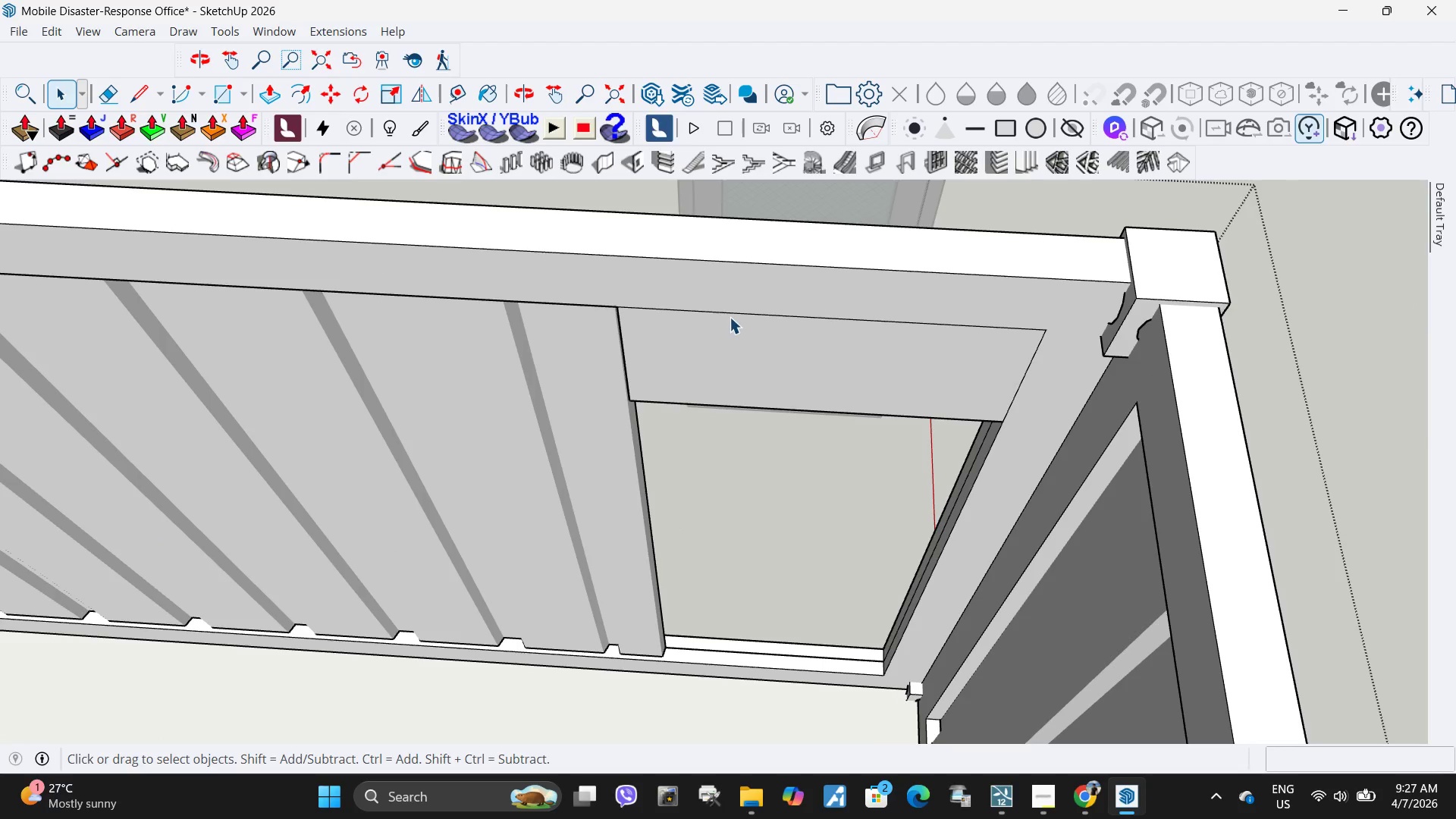 
left_click([730, 317])
 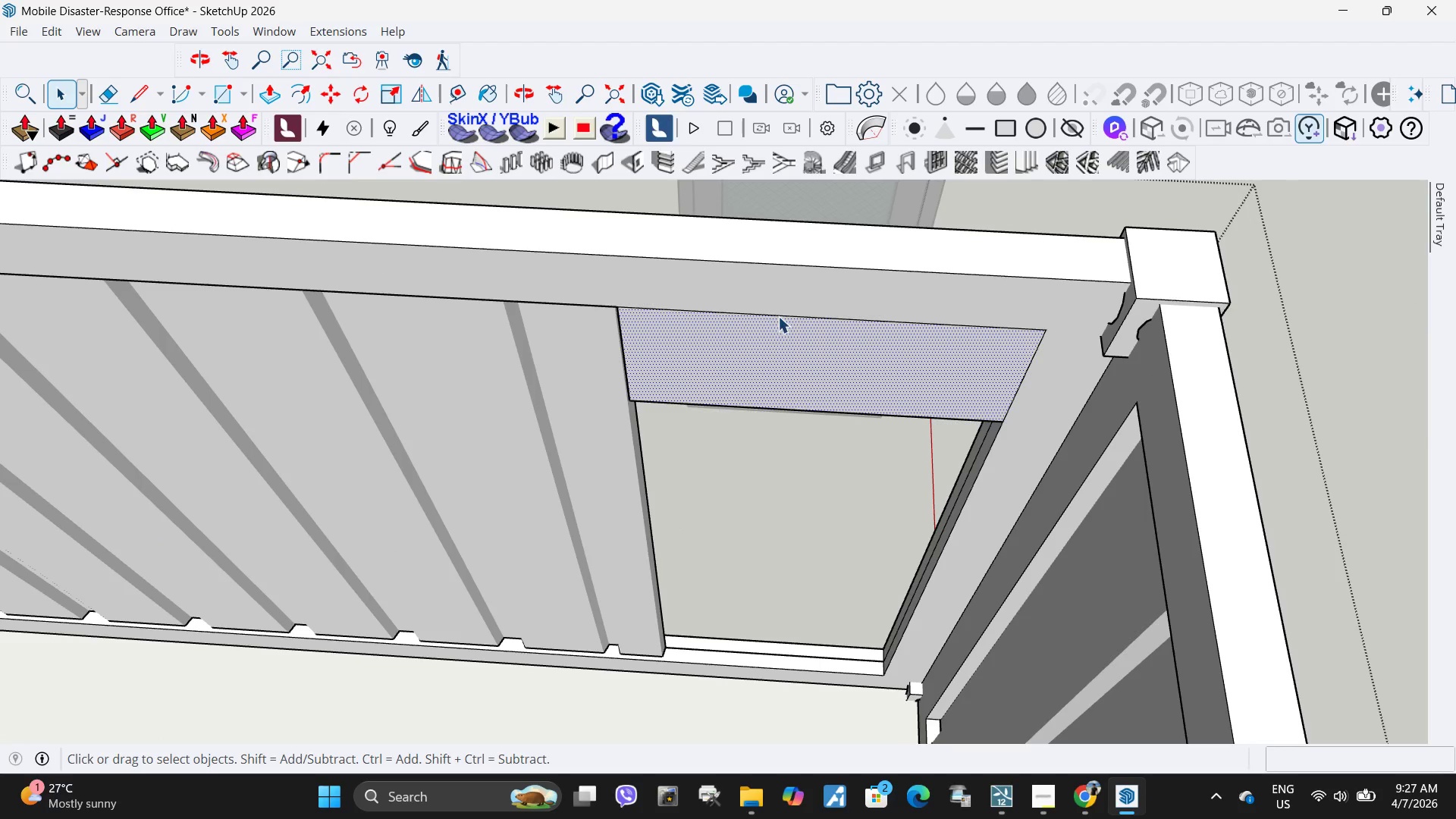 
left_click([778, 316])
 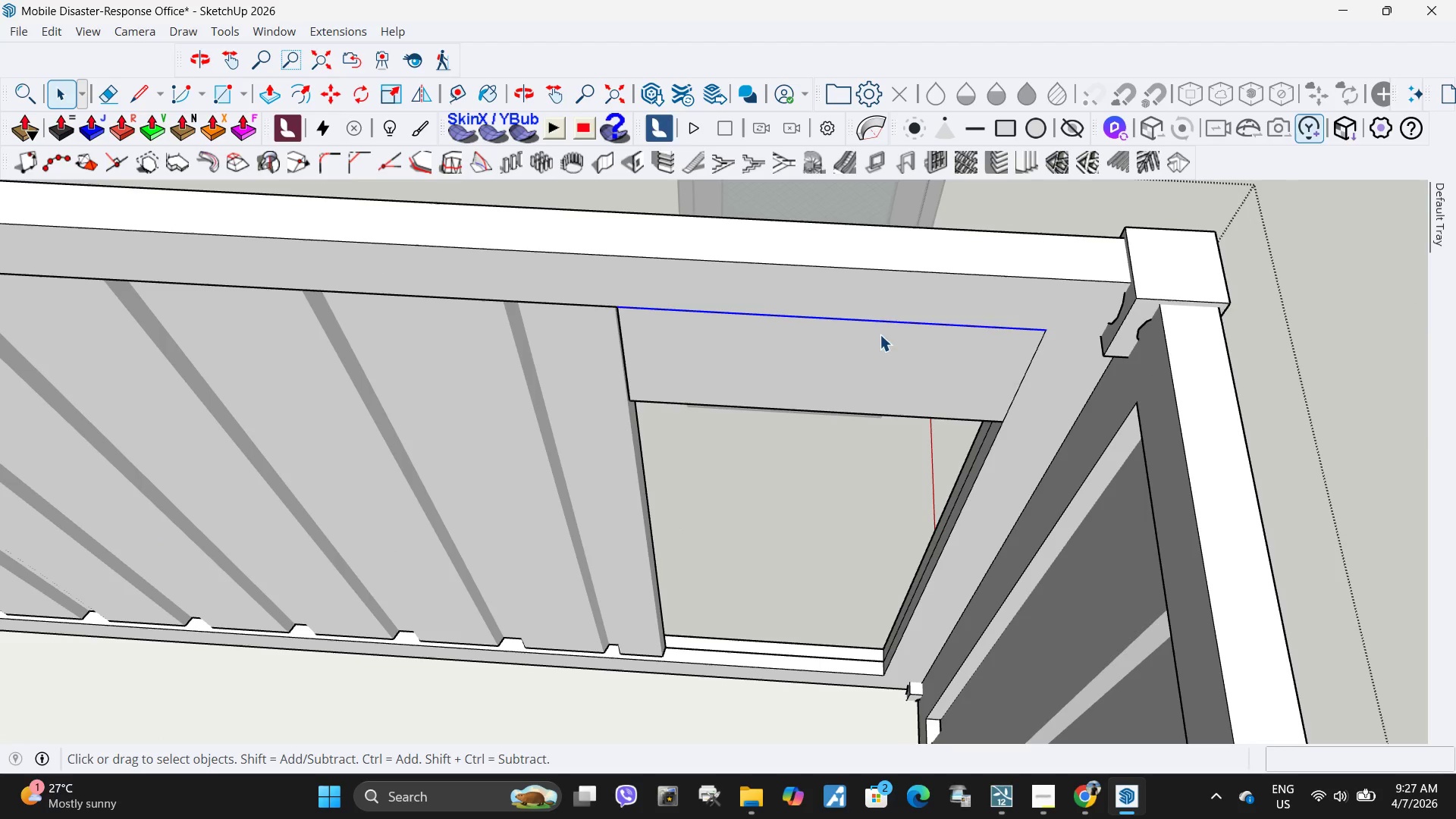 
key(Delete)
 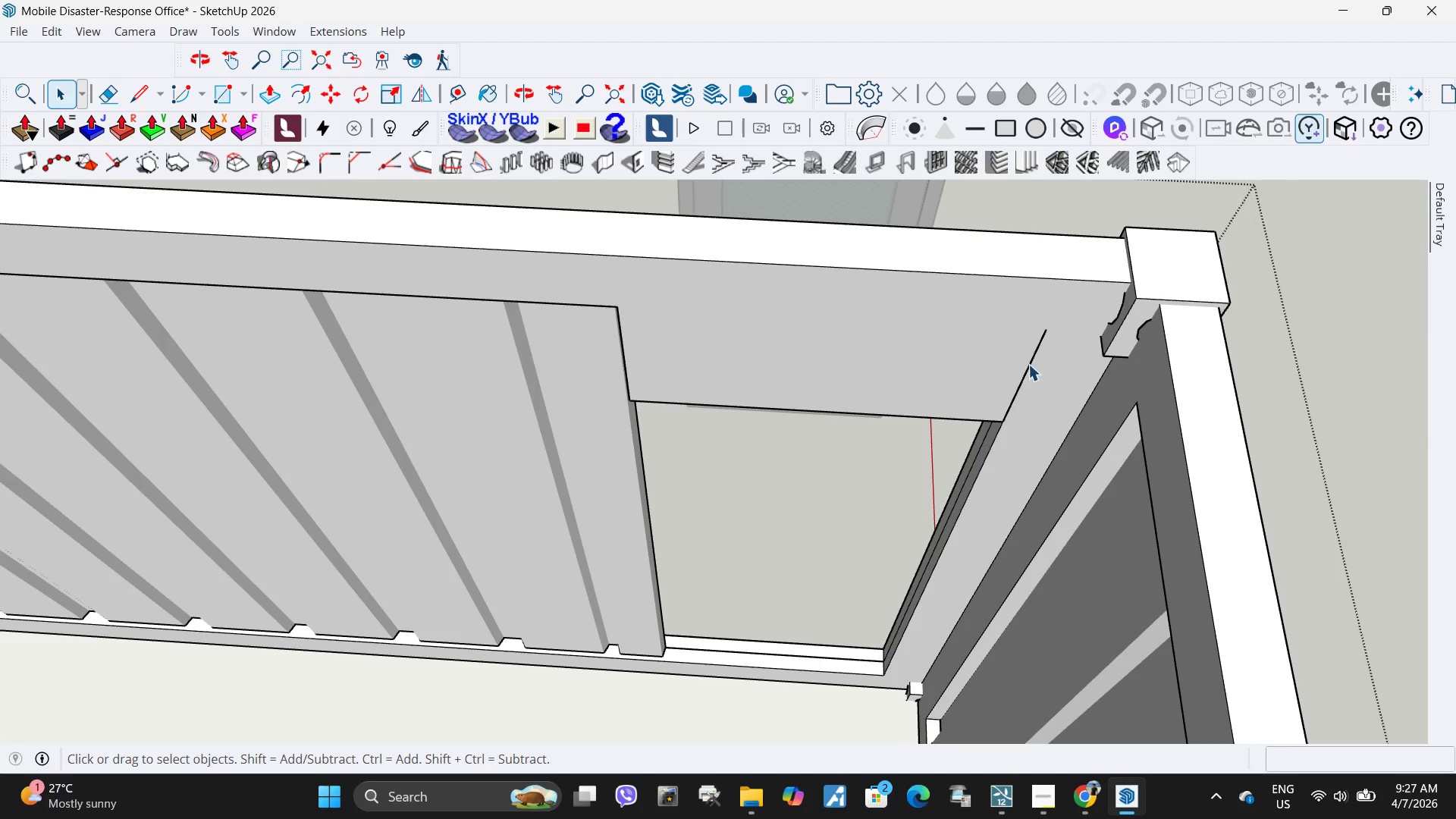 
left_click([1029, 366])
 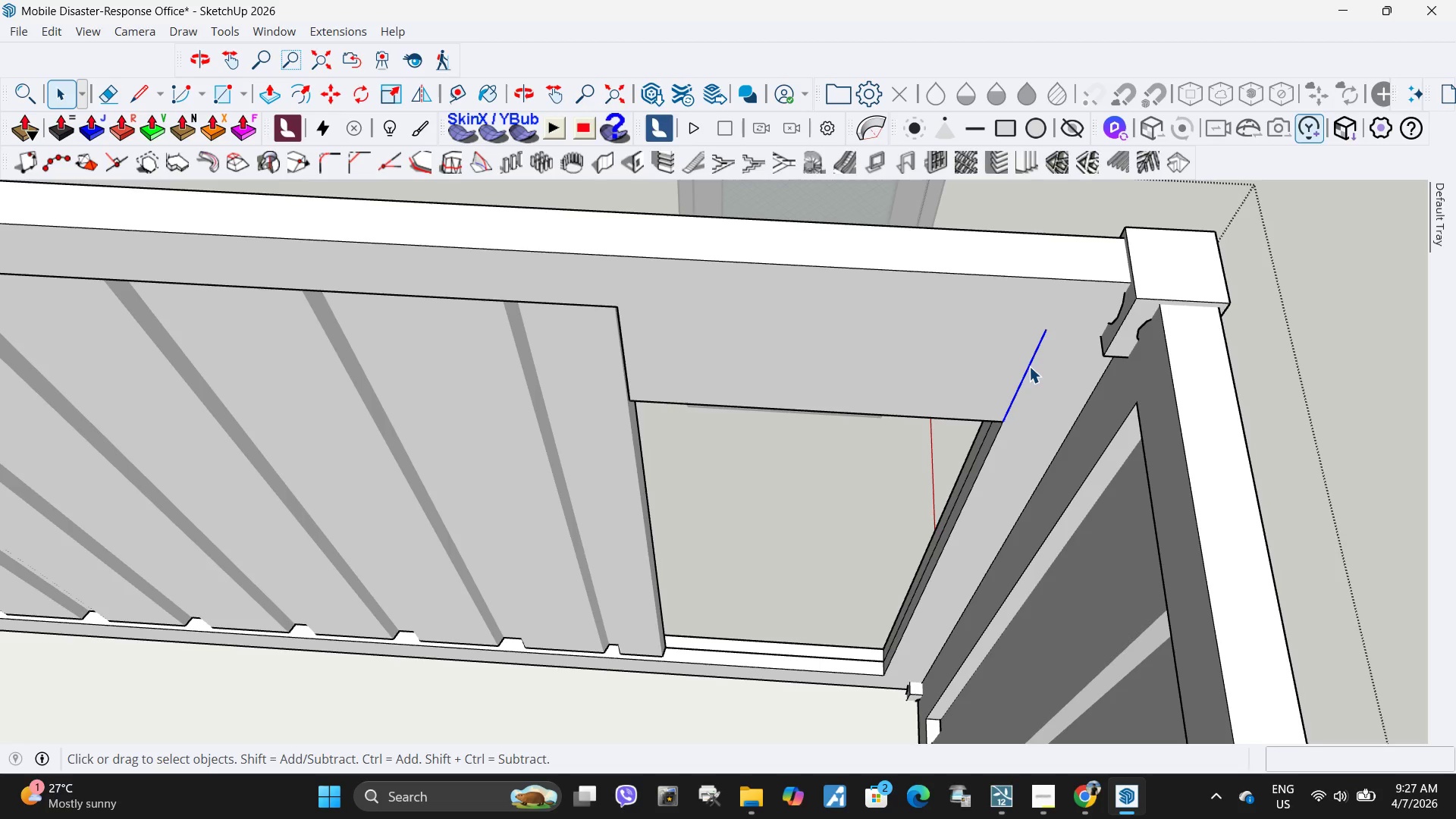 
key(Delete)
 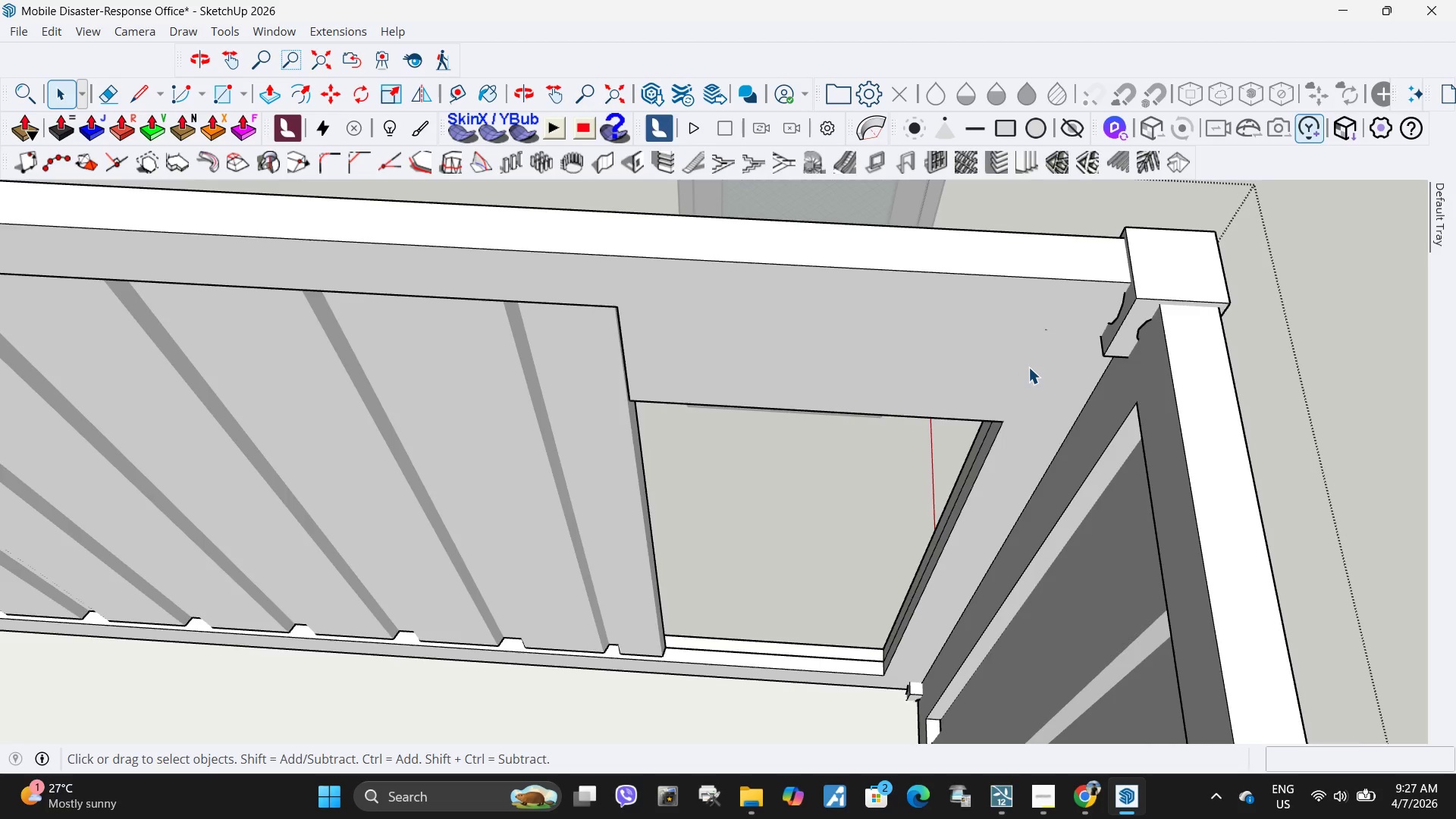 
scroll: coordinate [1028, 367], scroll_direction: down, amount: 5.0
 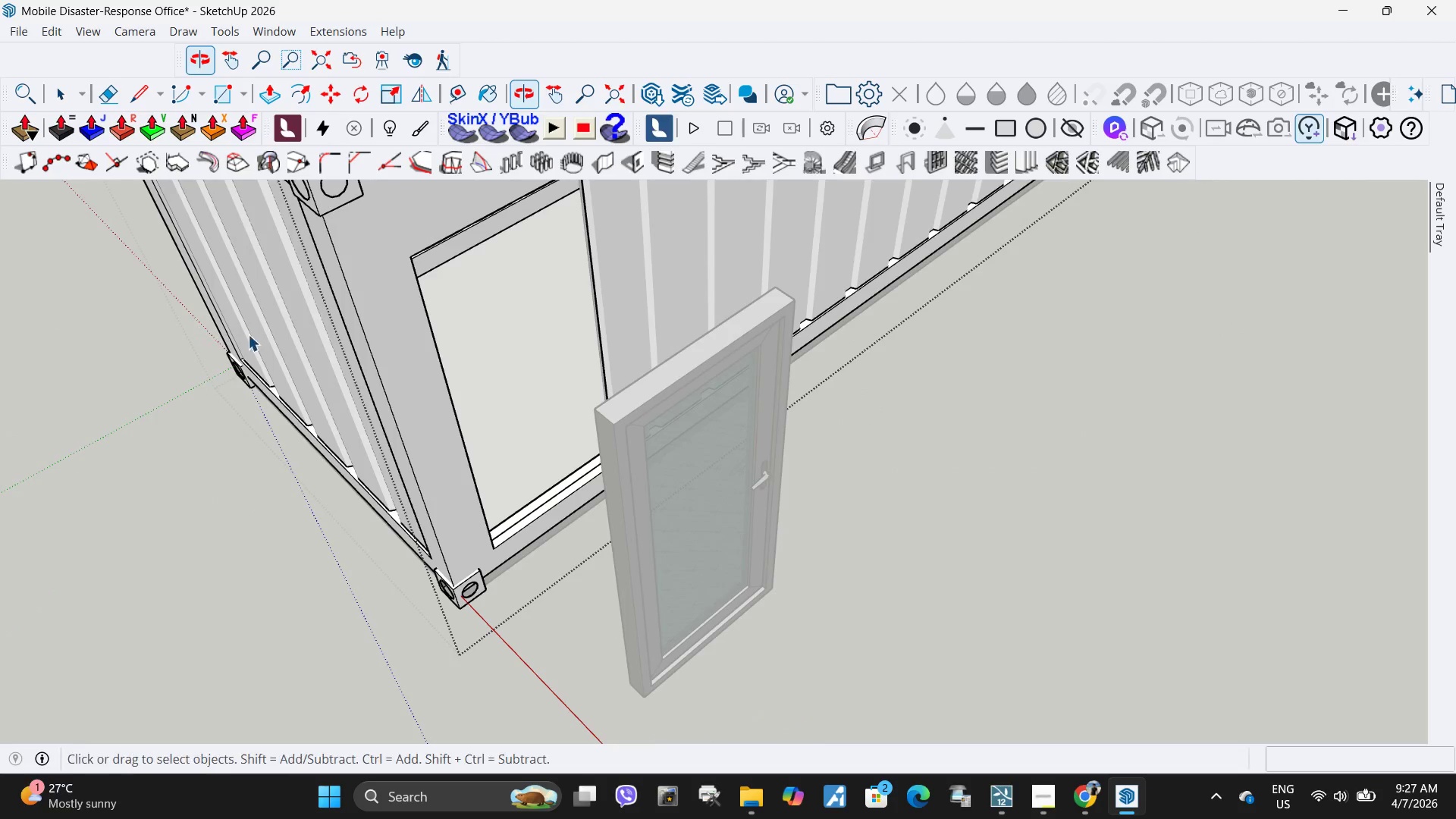 
key(Escape)
 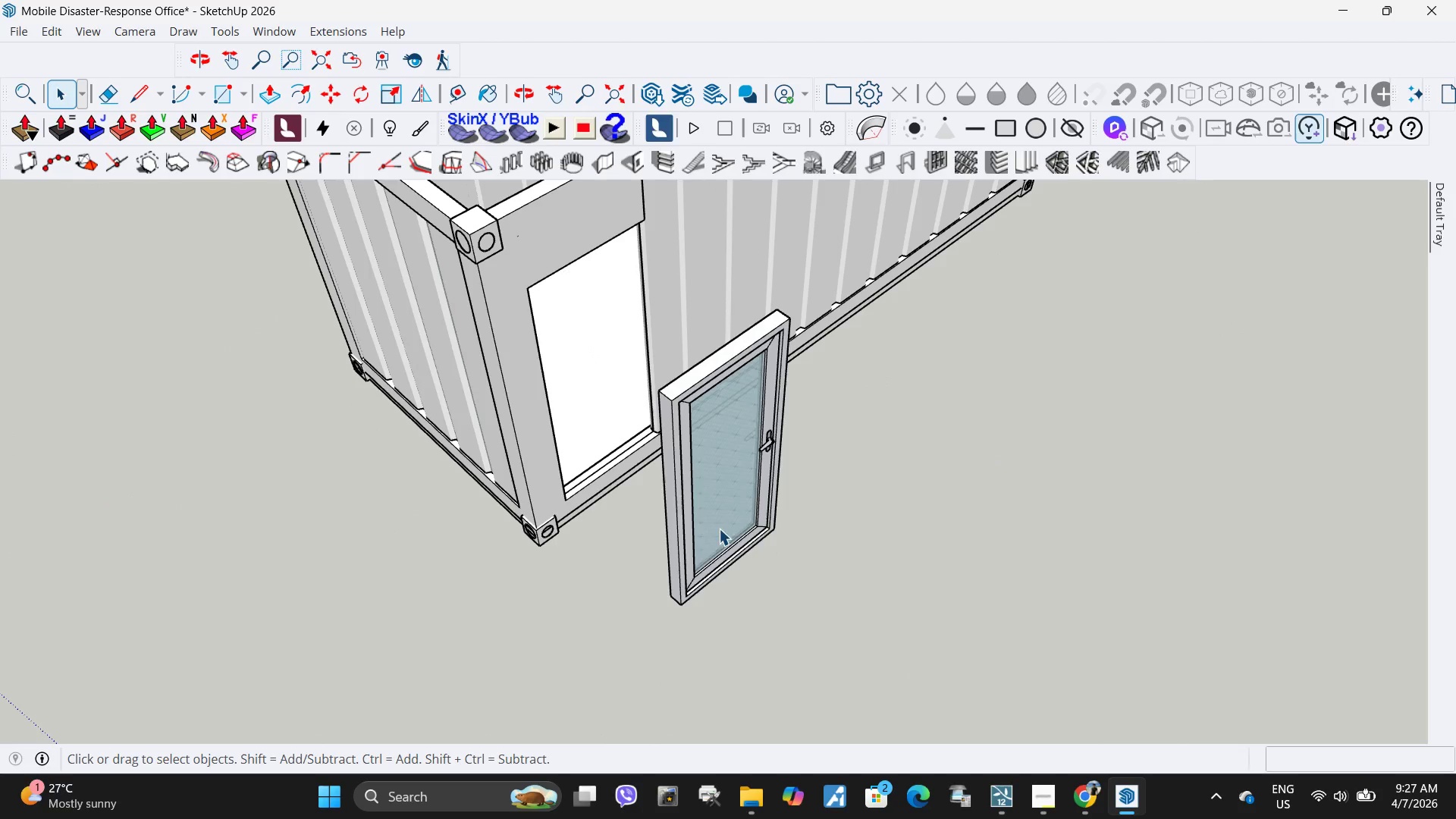 
scroll: coordinate [780, 356], scroll_direction: down, amount: 4.0
 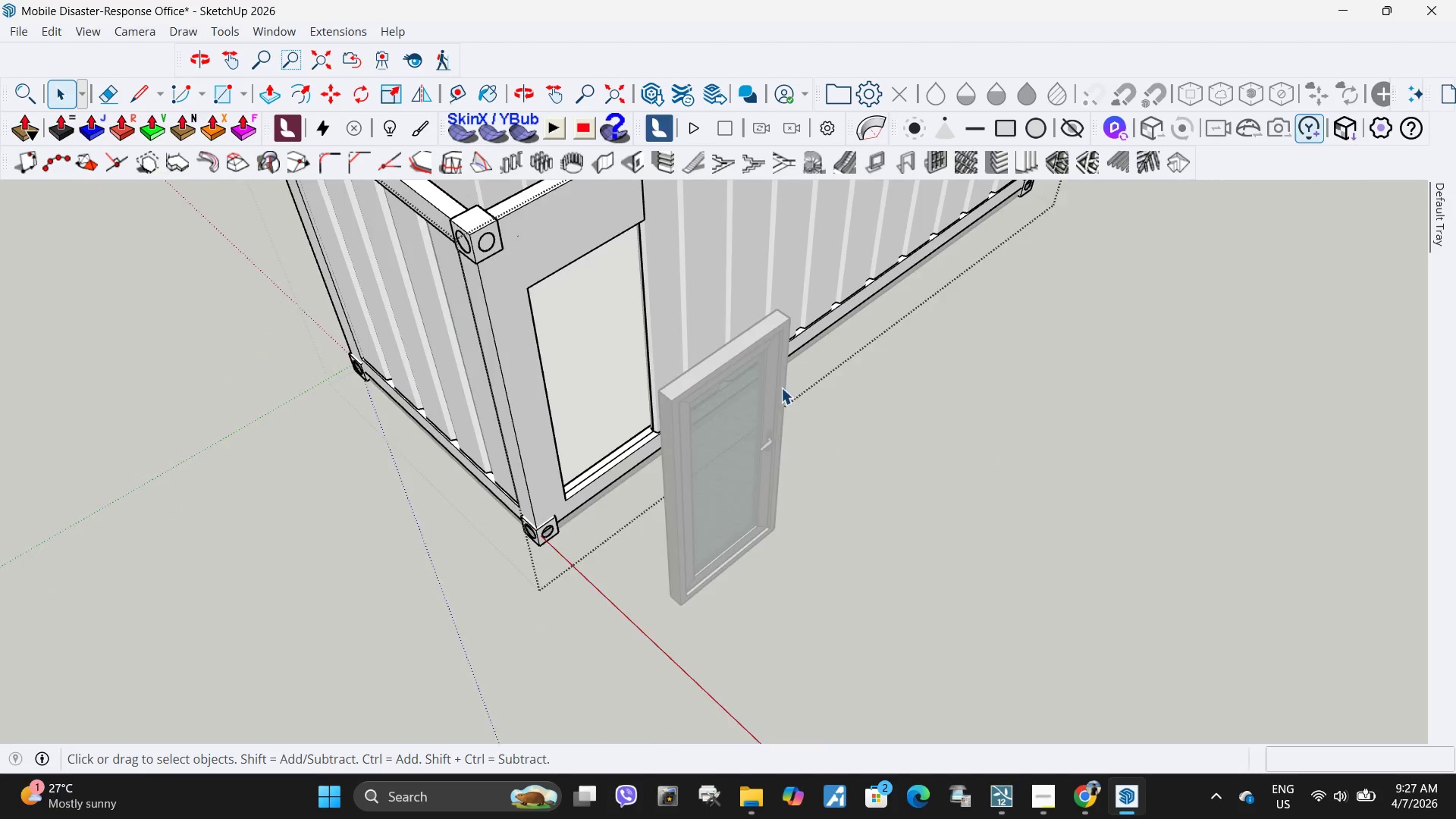 
left_click([711, 541])
 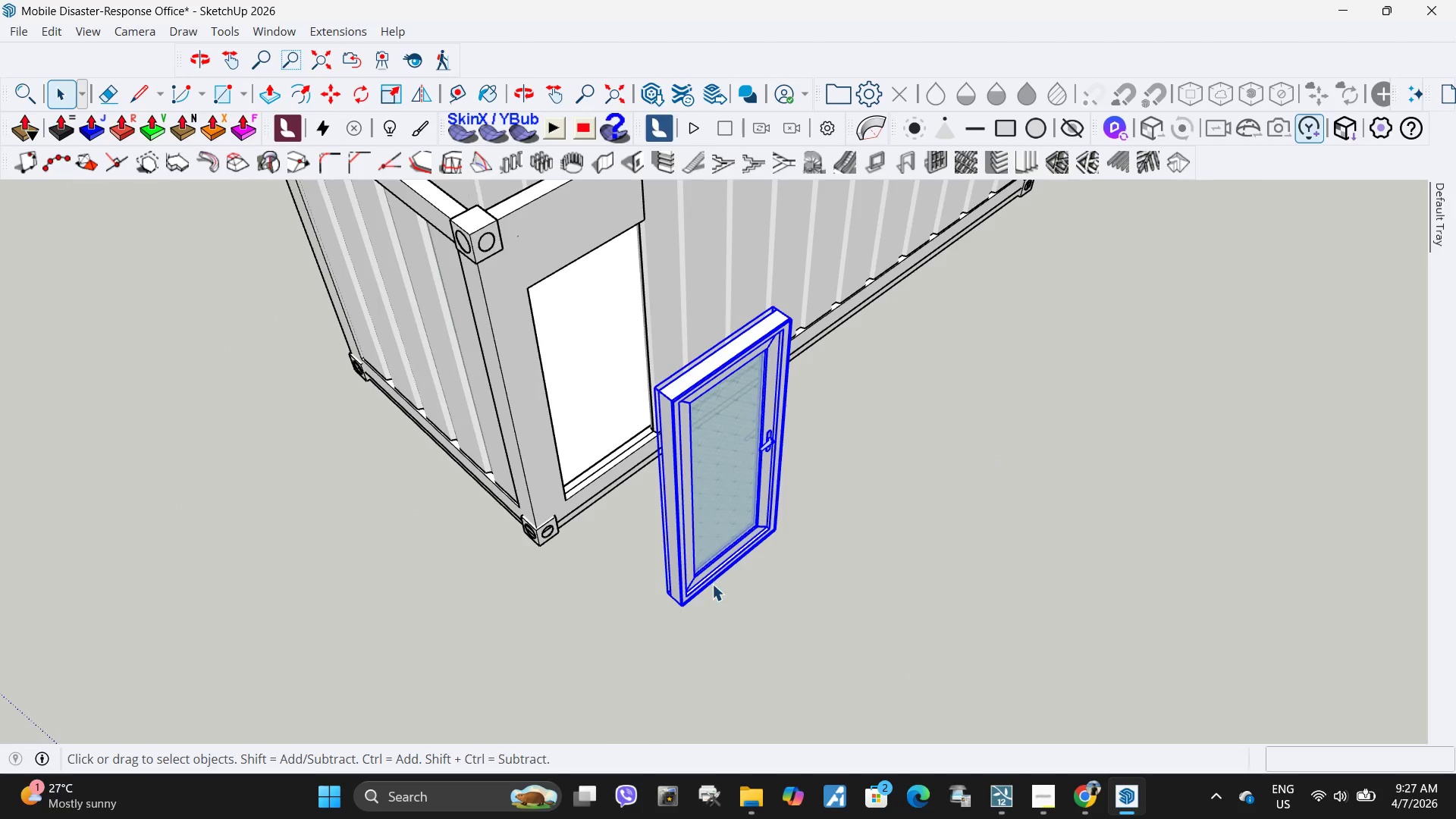 
scroll: coordinate [689, 650], scroll_direction: up, amount: 14.0
 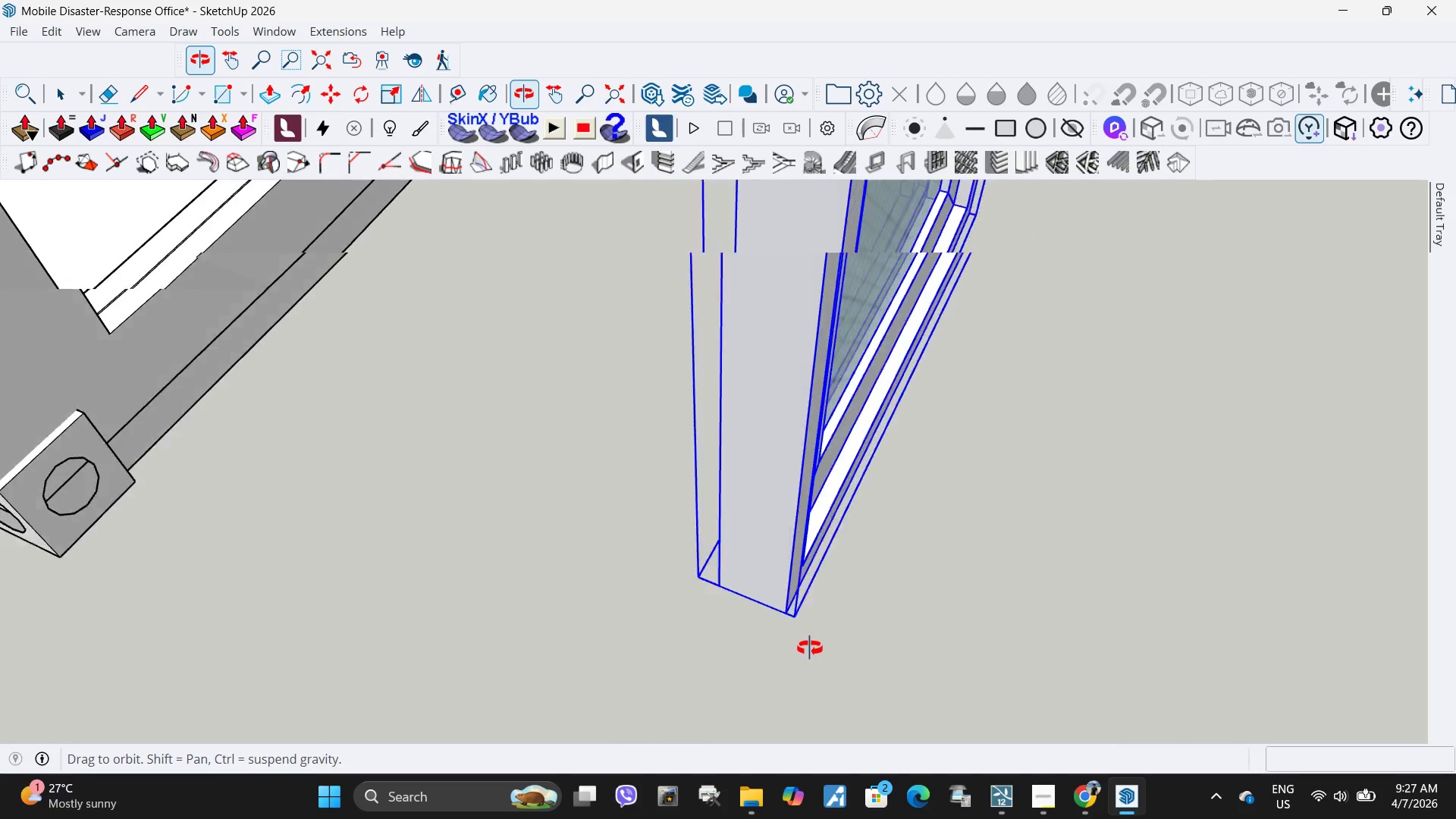 
key(M)
 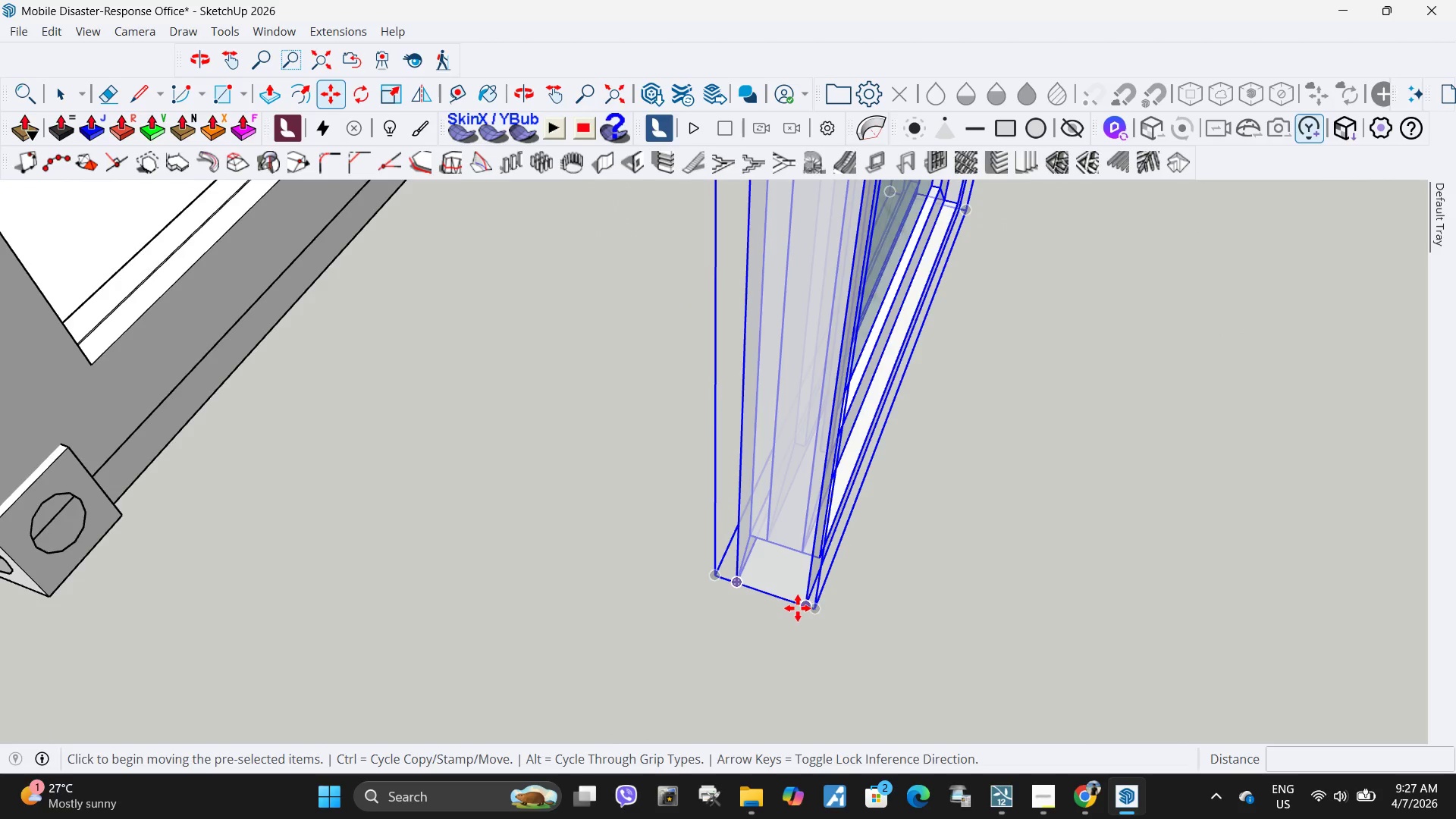 
left_click([799, 607])
 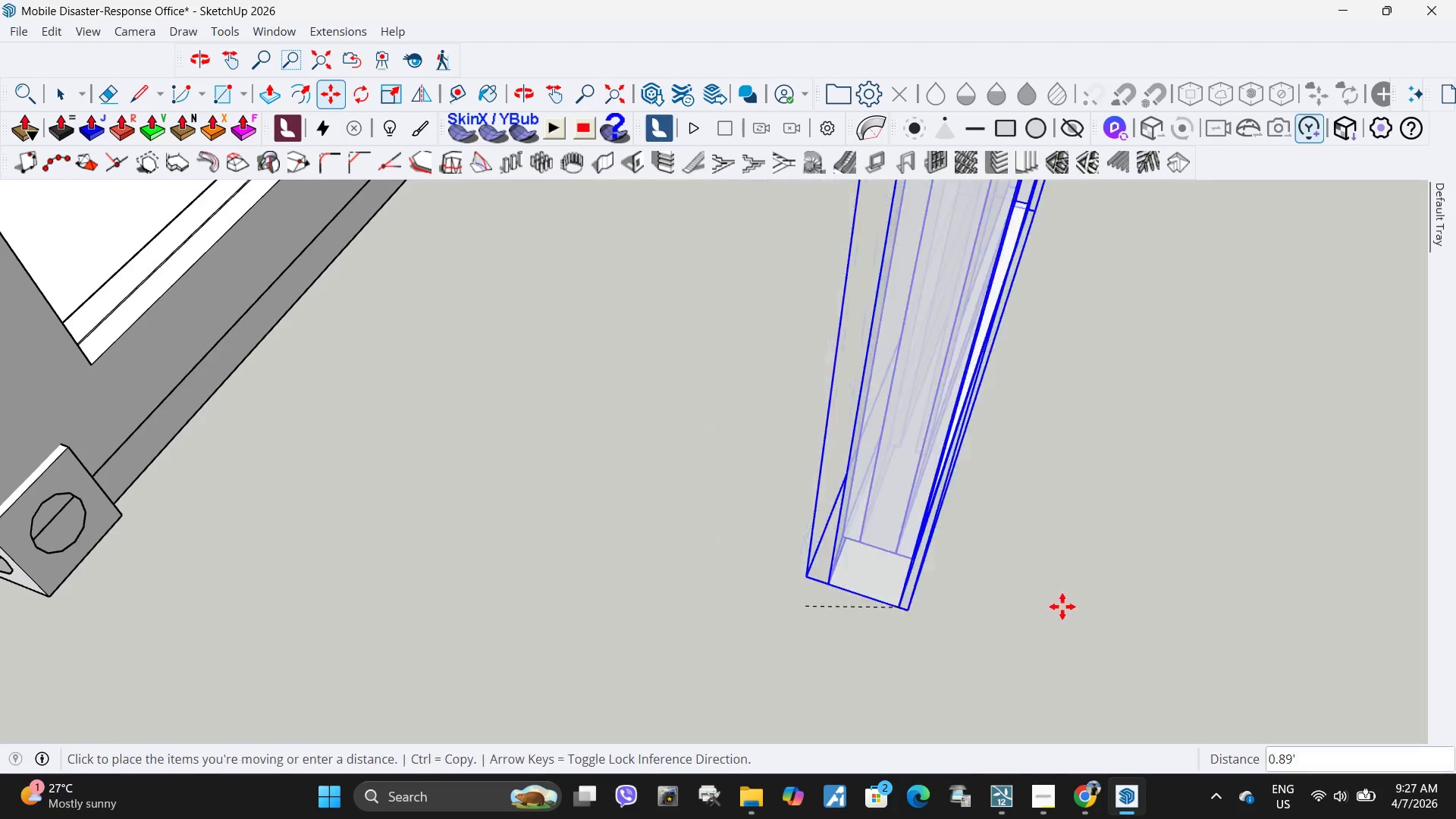 
scroll: coordinate [1062, 607], scroll_direction: down, amount: 11.0
 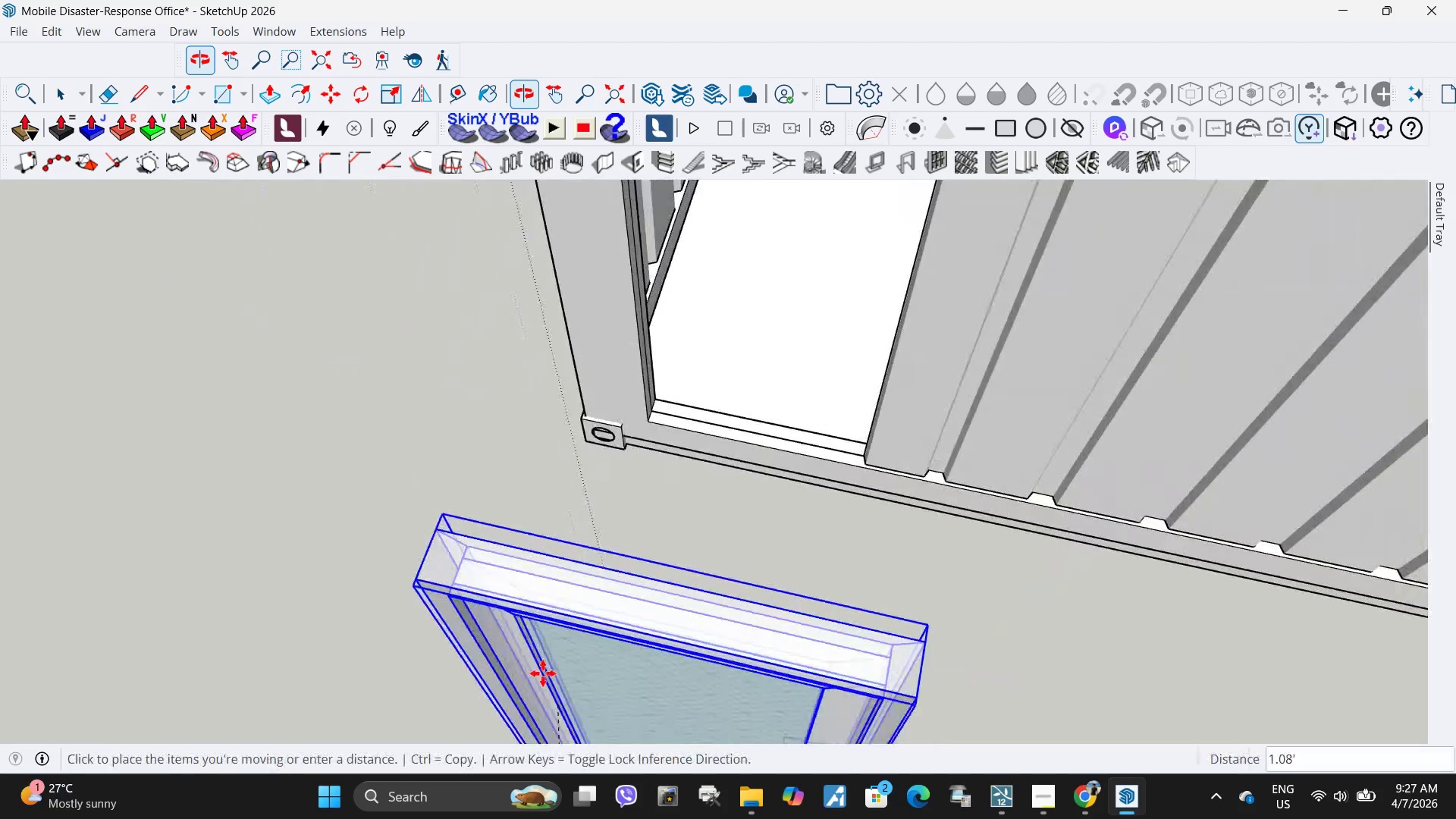 
scroll: coordinate [573, 424], scroll_direction: up, amount: 11.0
 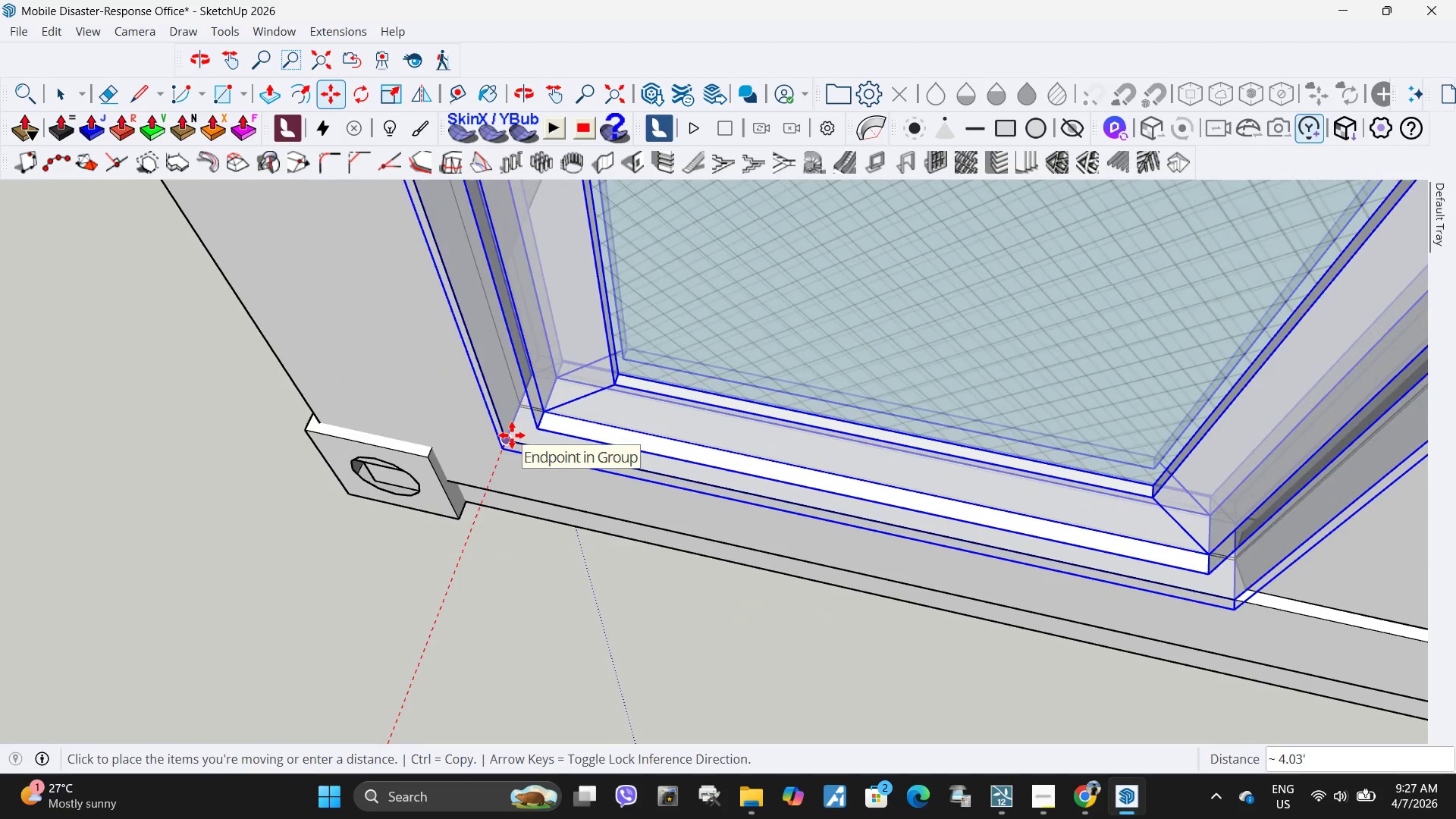 
left_click([512, 435])
 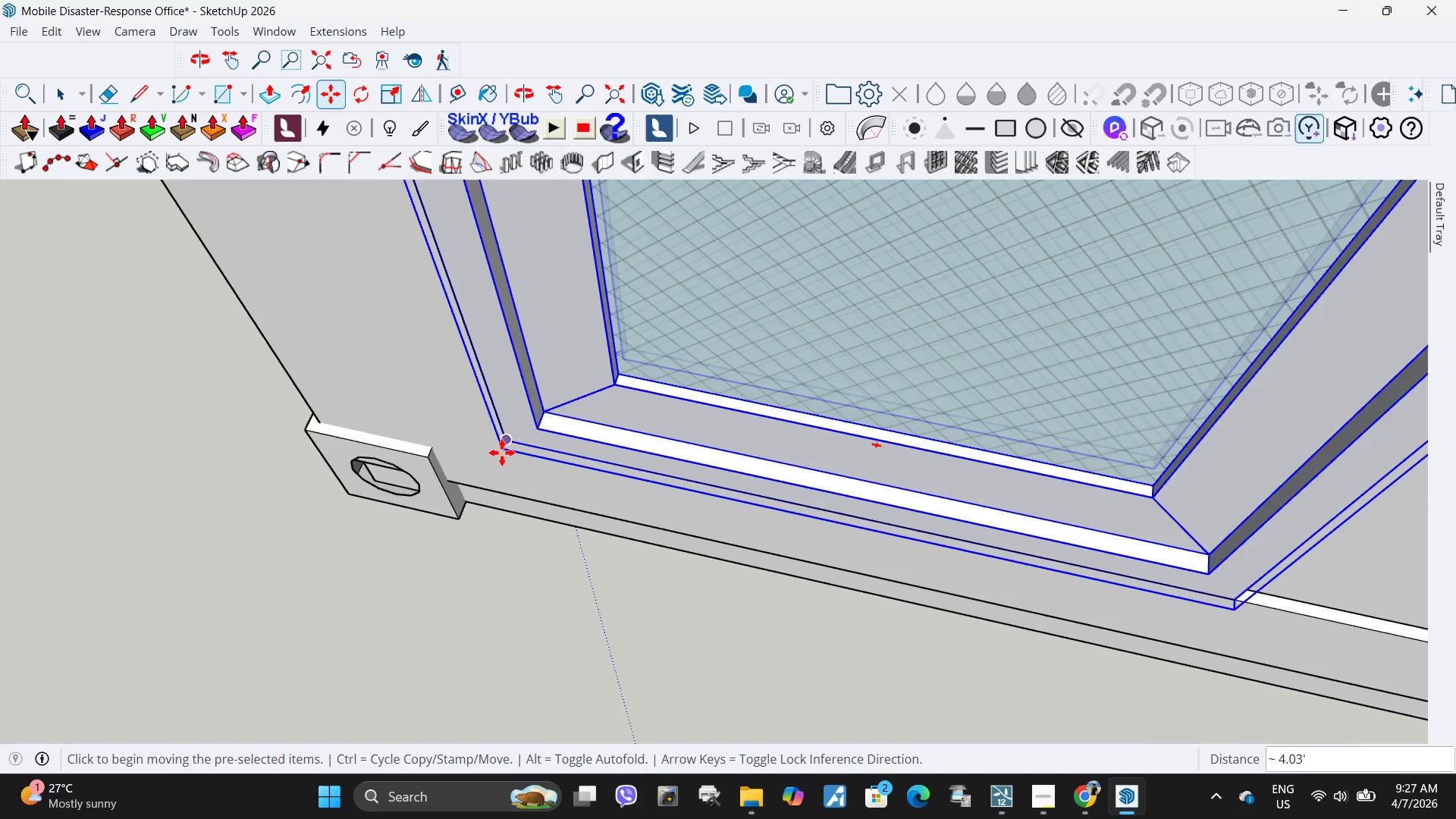 
scroll: coordinate [499, 457], scroll_direction: up, amount: 6.0
 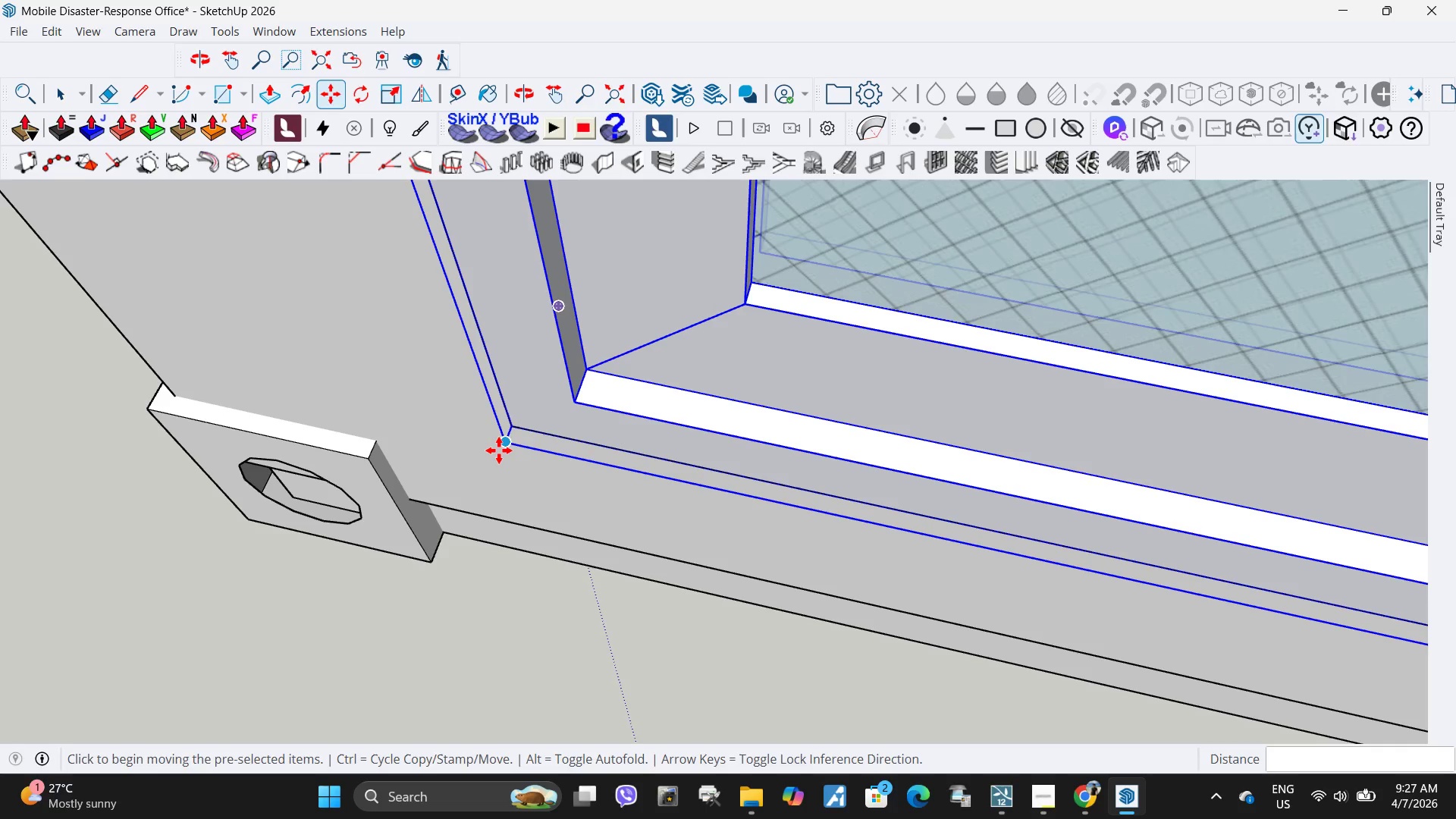 
left_click([499, 450])
 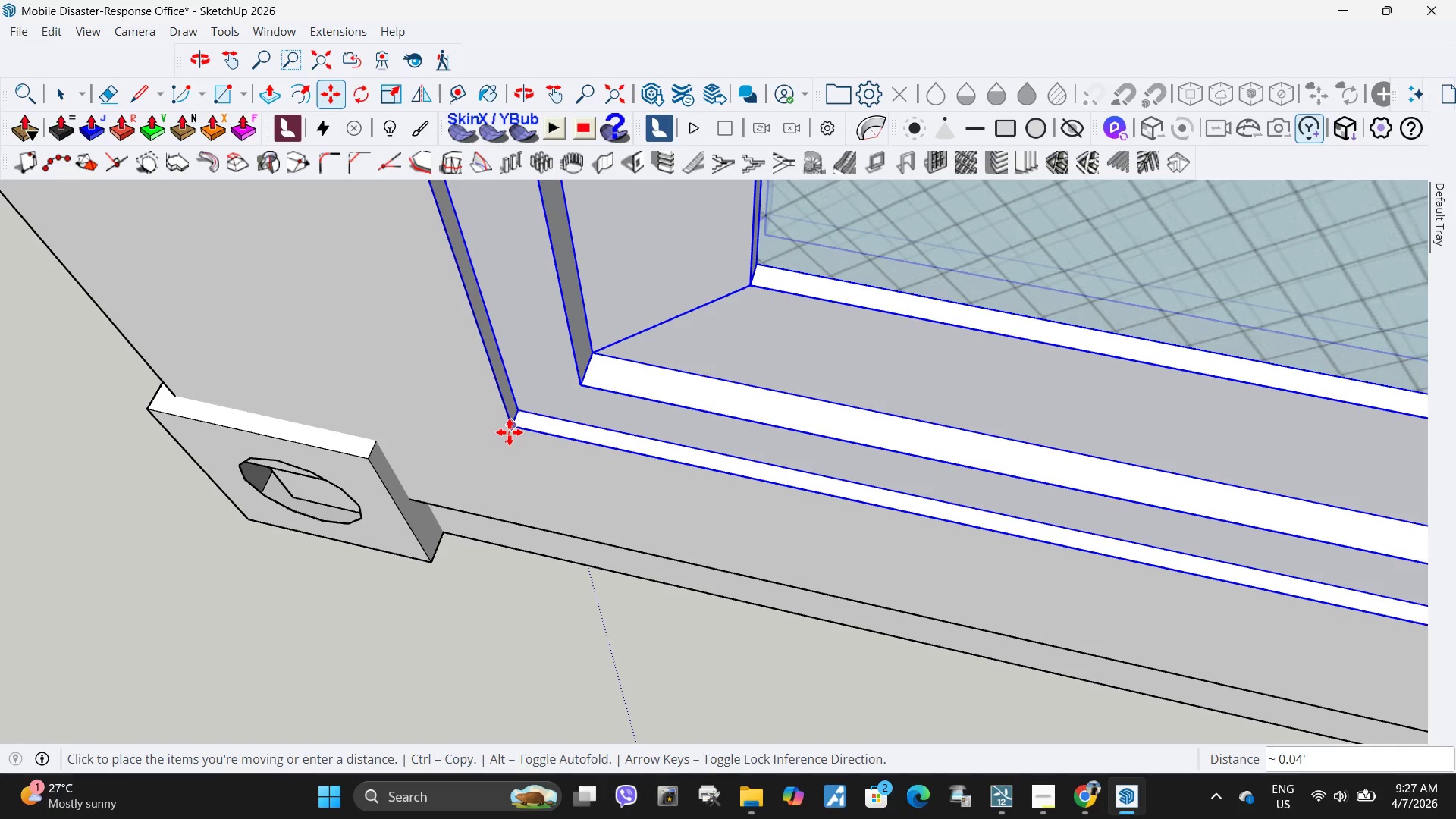 
left_click([510, 432])
 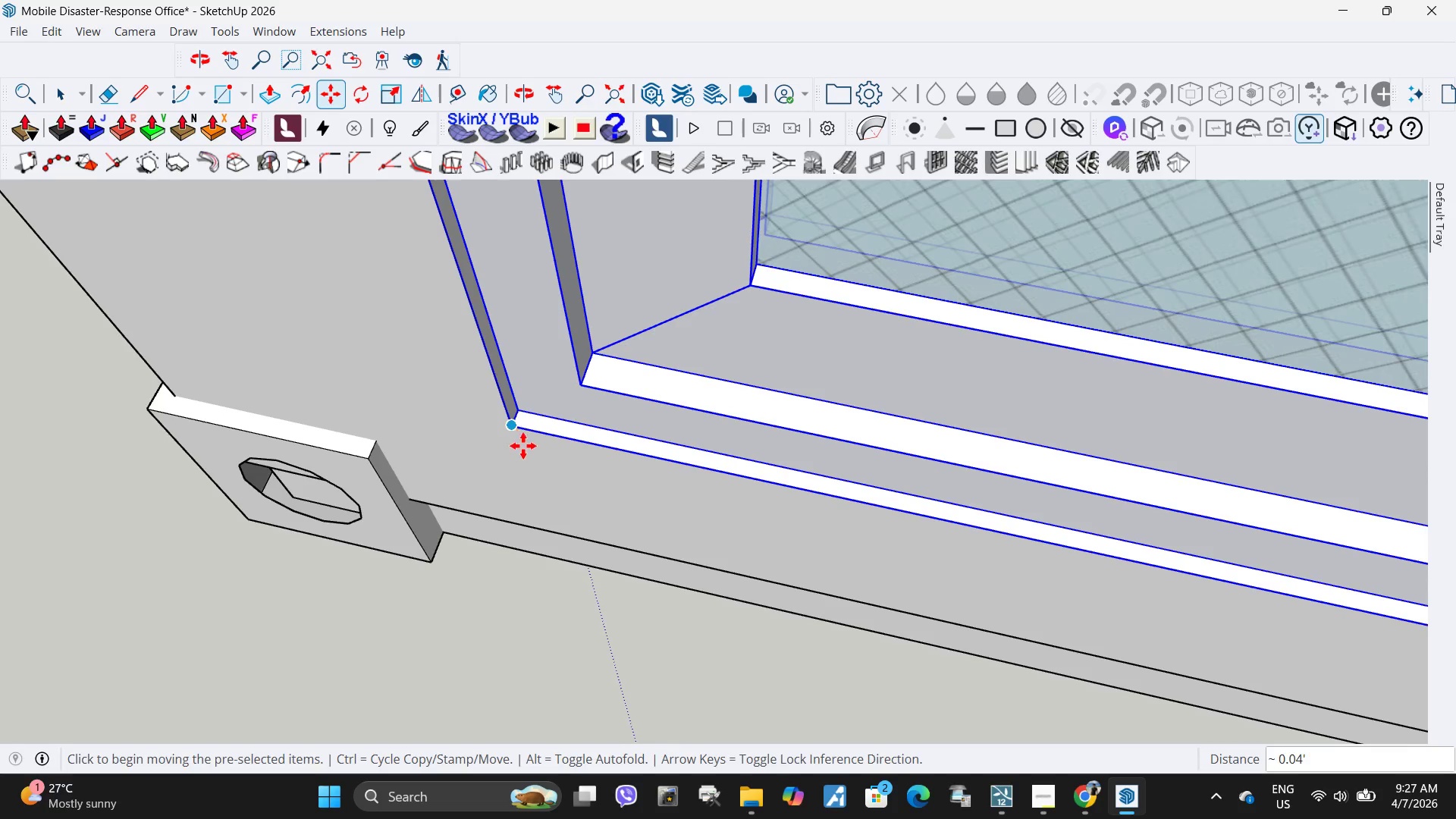 
scroll: coordinate [643, 536], scroll_direction: down, amount: 21.0
 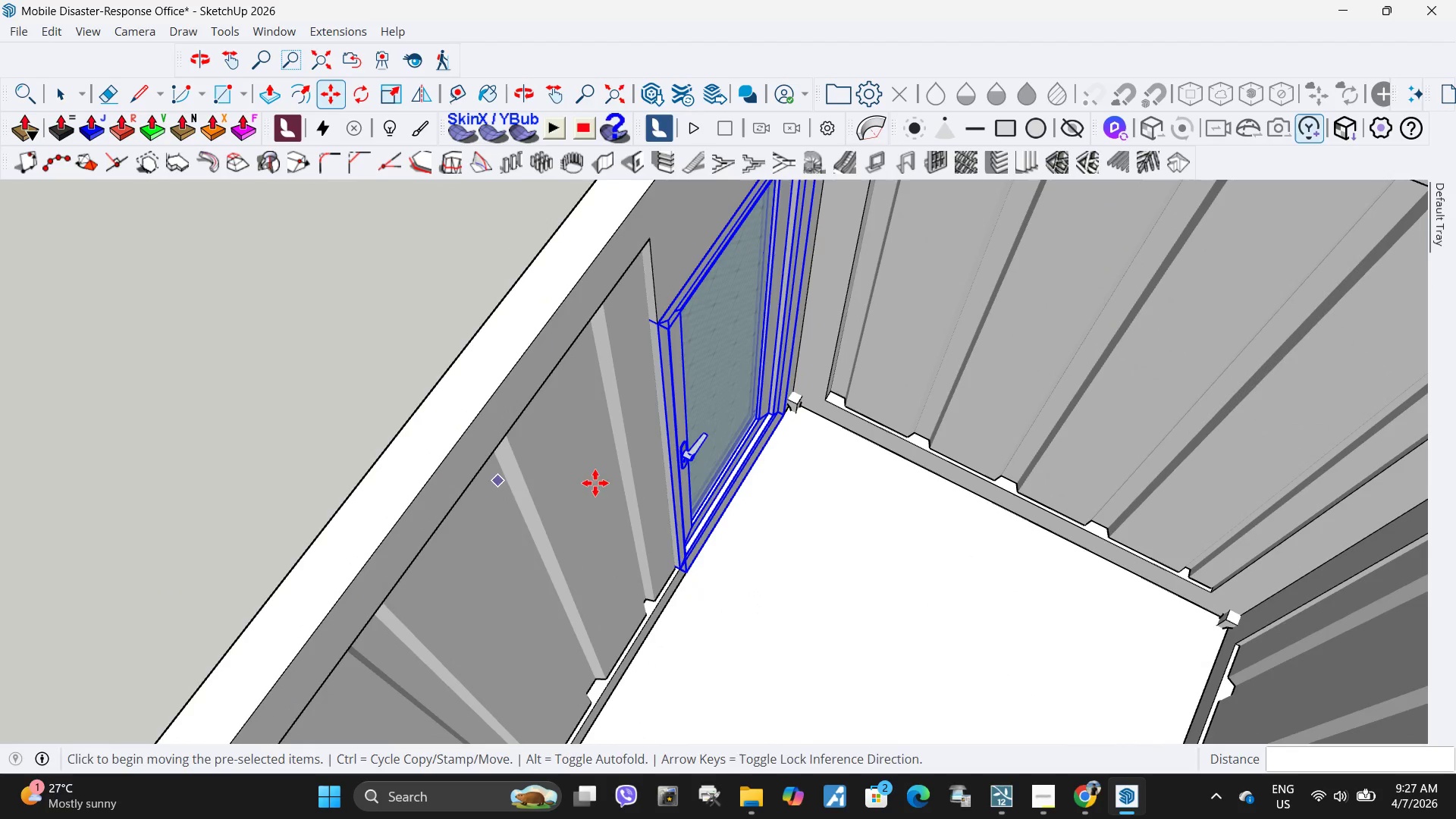 
scroll: coordinate [704, 383], scroll_direction: none, amount: 0.0
 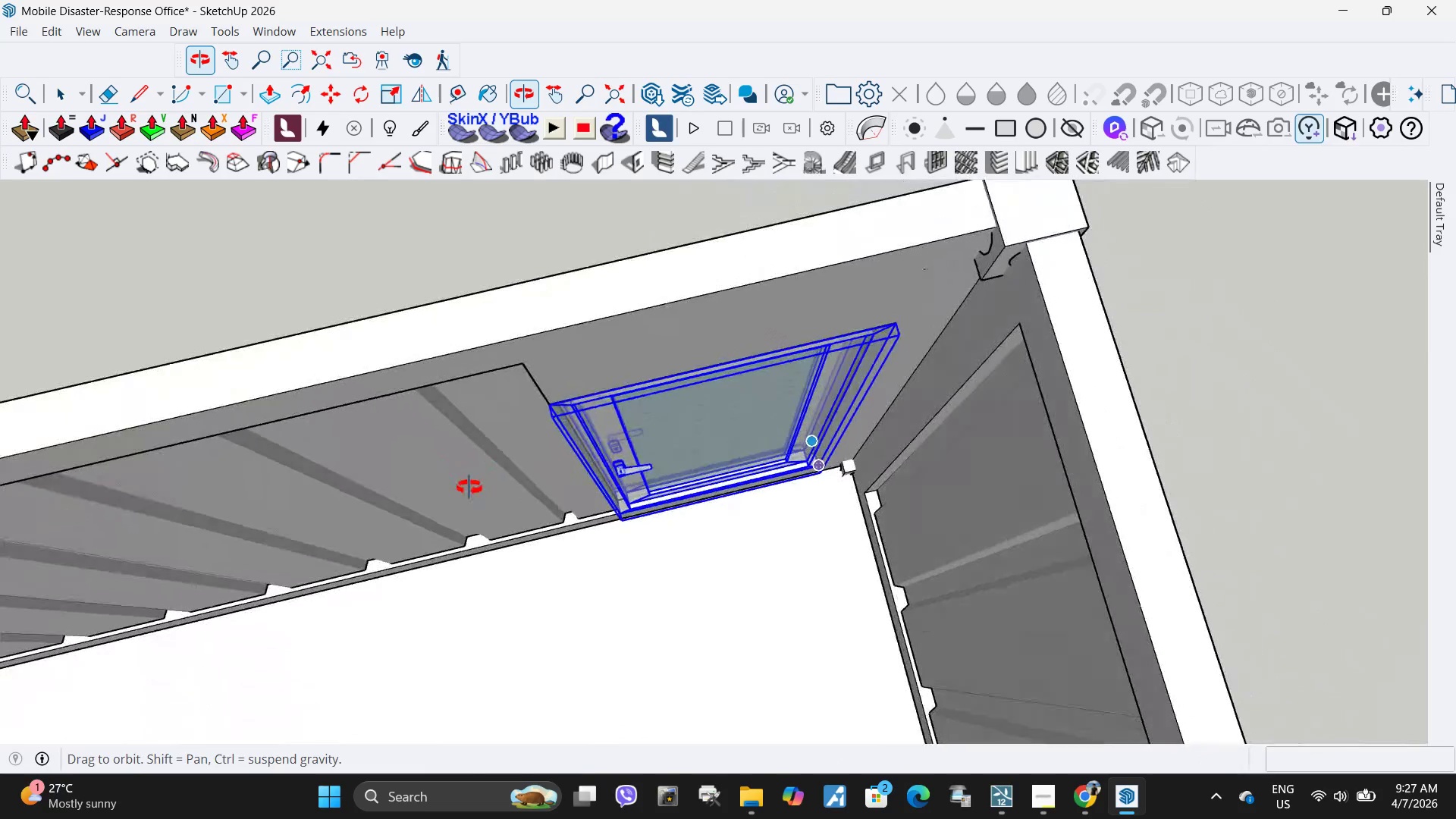 
scroll: coordinate [724, 441], scroll_direction: up, amount: 4.0
 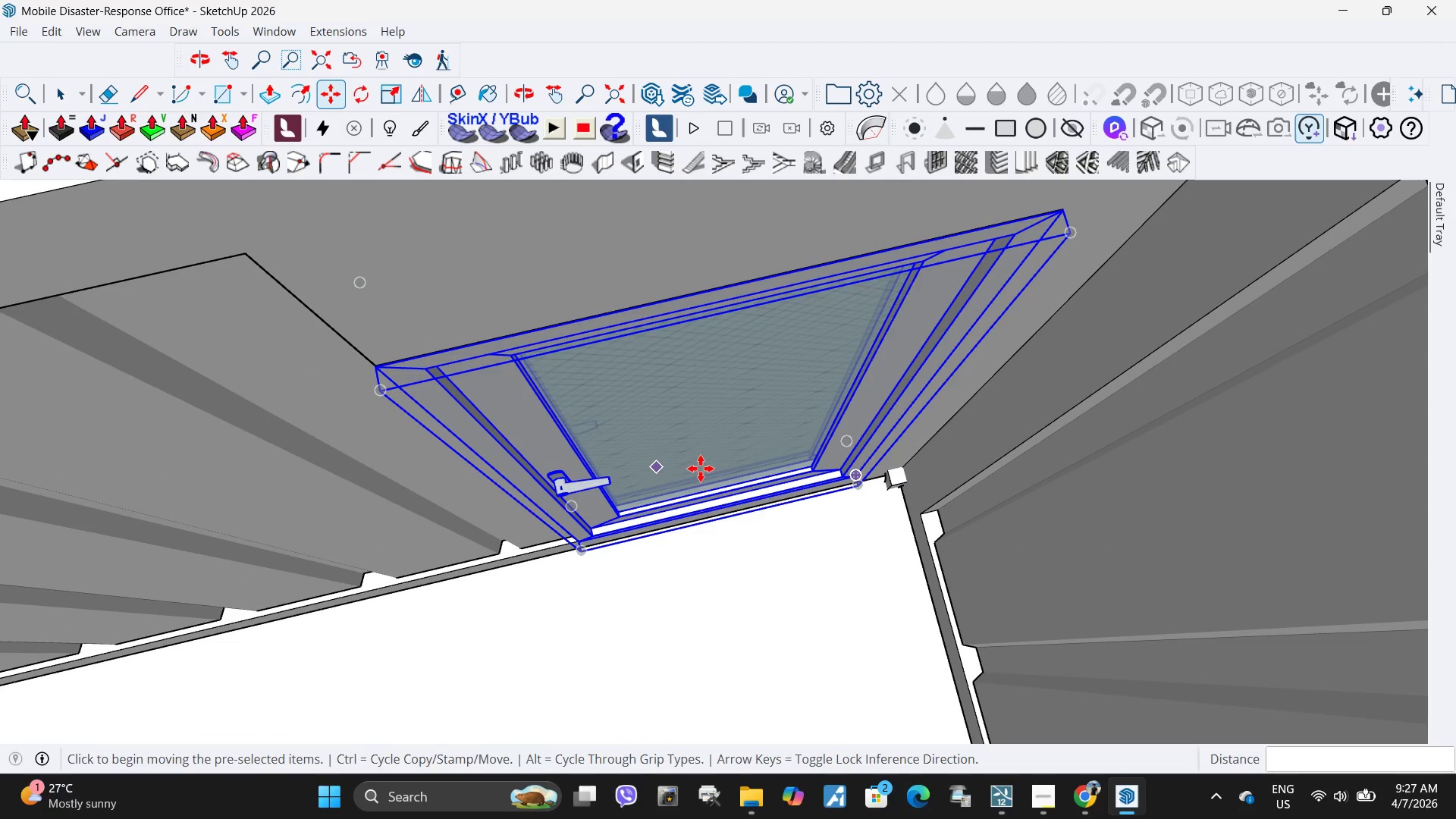 
key(Space)
 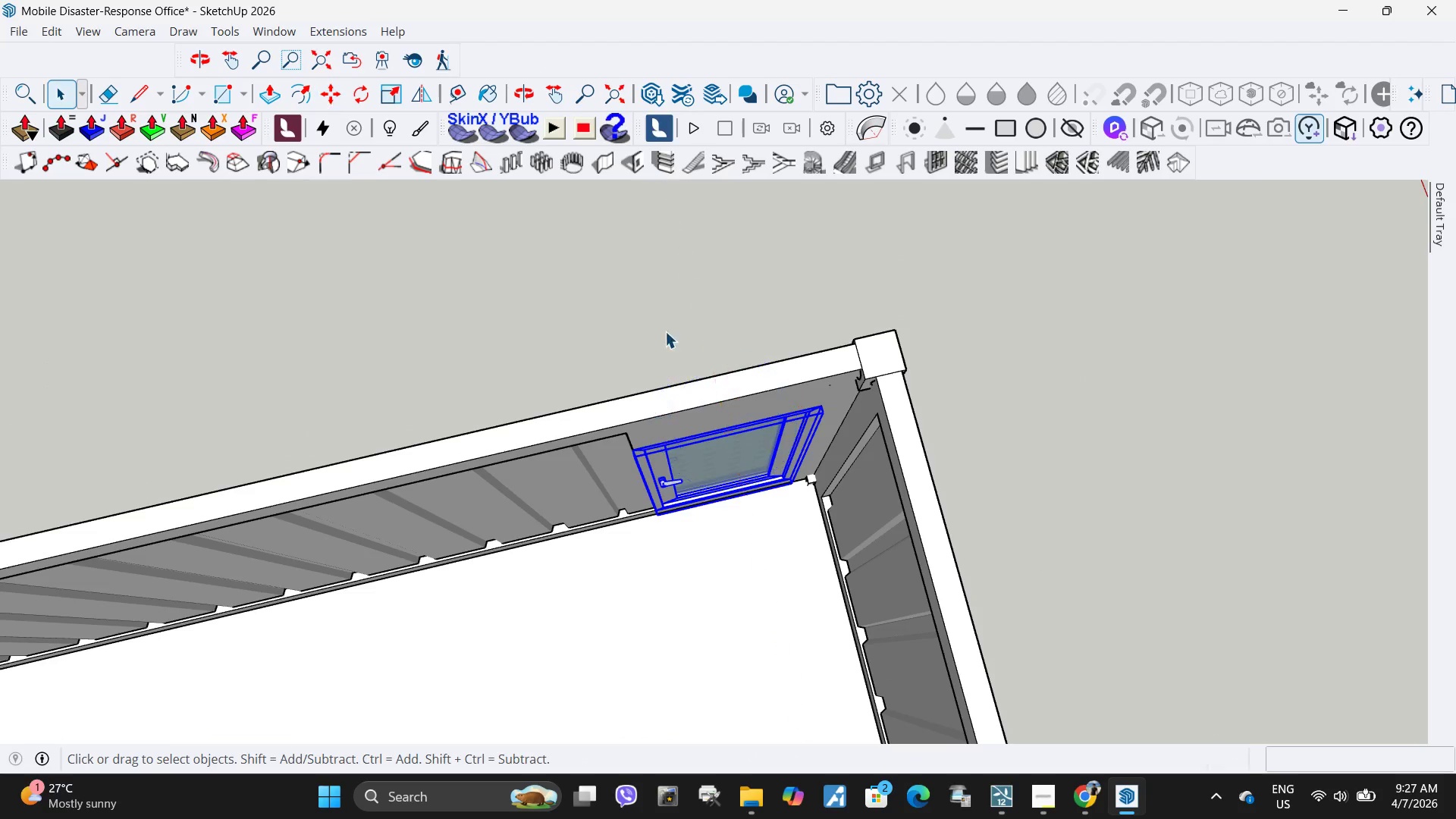 
scroll: coordinate [729, 481], scroll_direction: down, amount: 8.0
 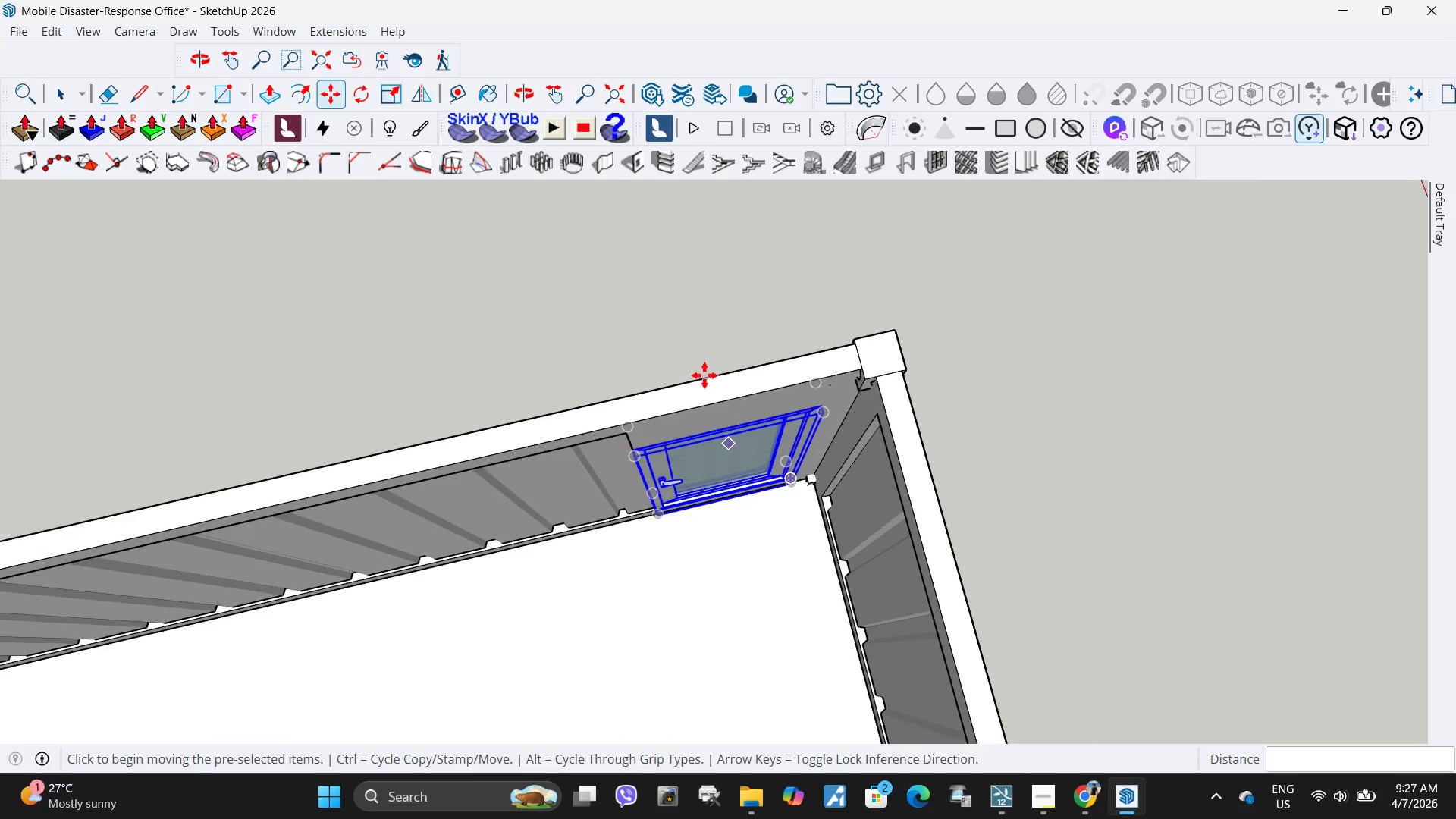 
key(Escape)
 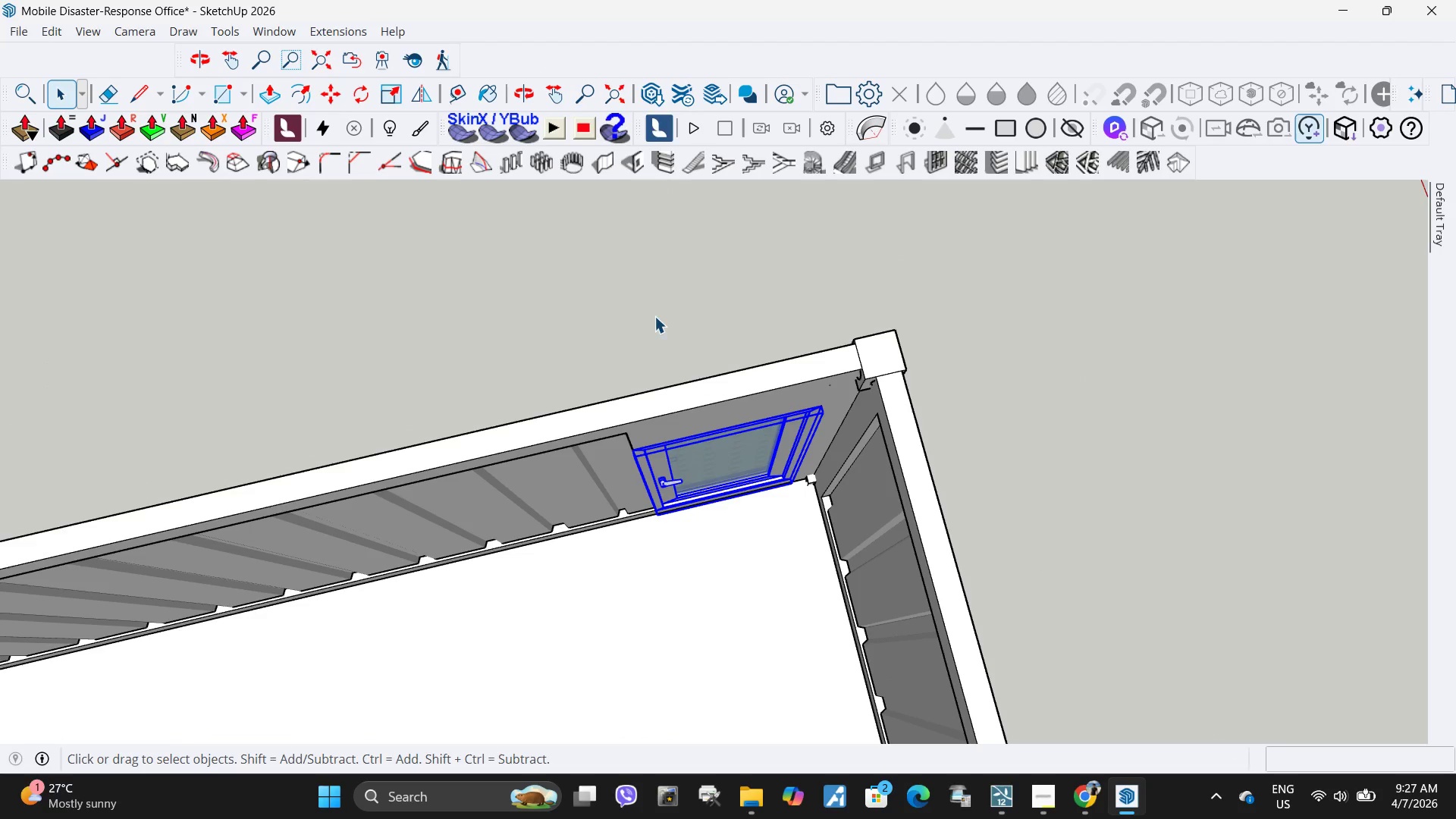 
left_click([652, 313])
 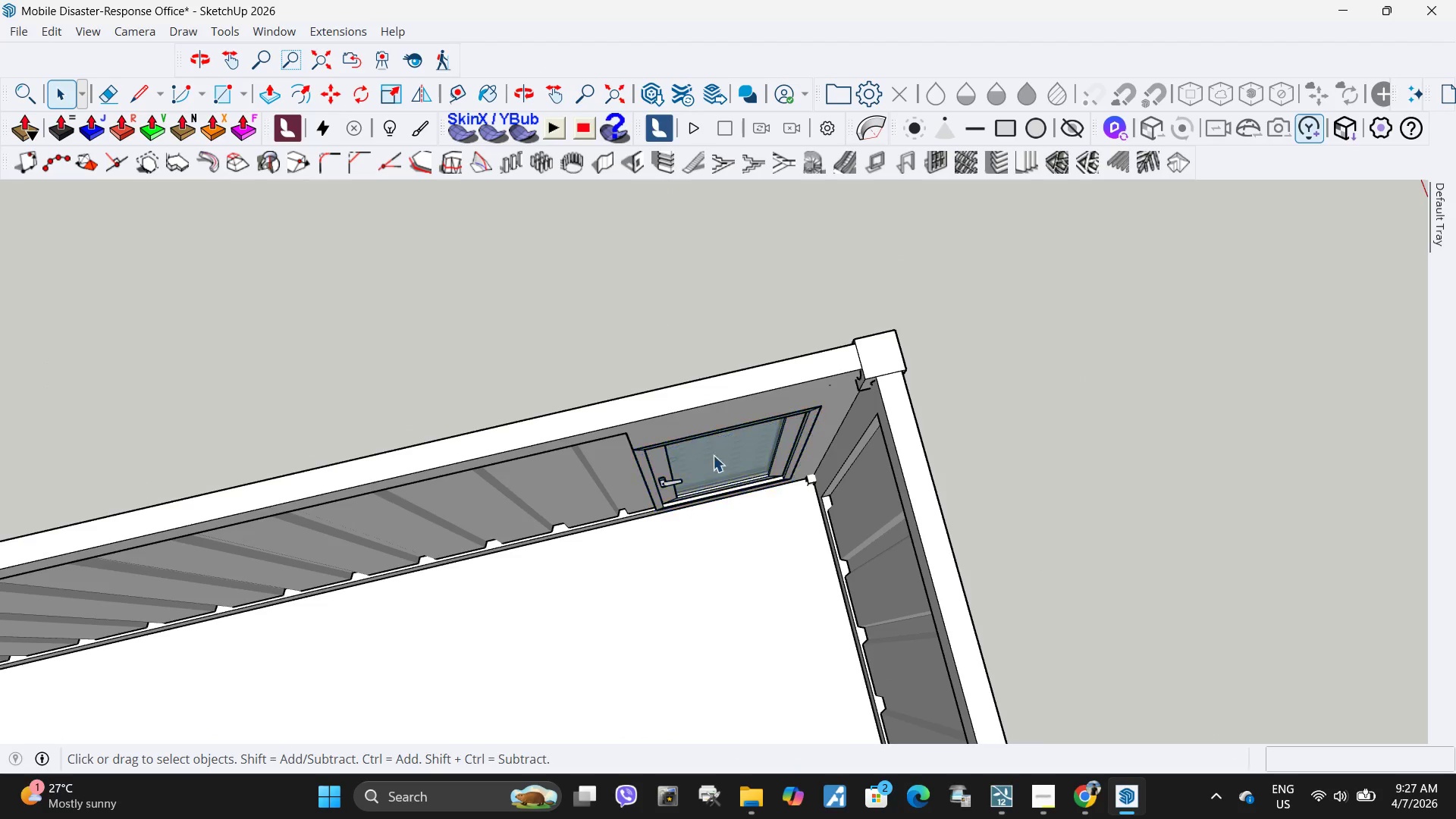 
scroll: coordinate [855, 534], scroll_direction: up, amount: 21.0
 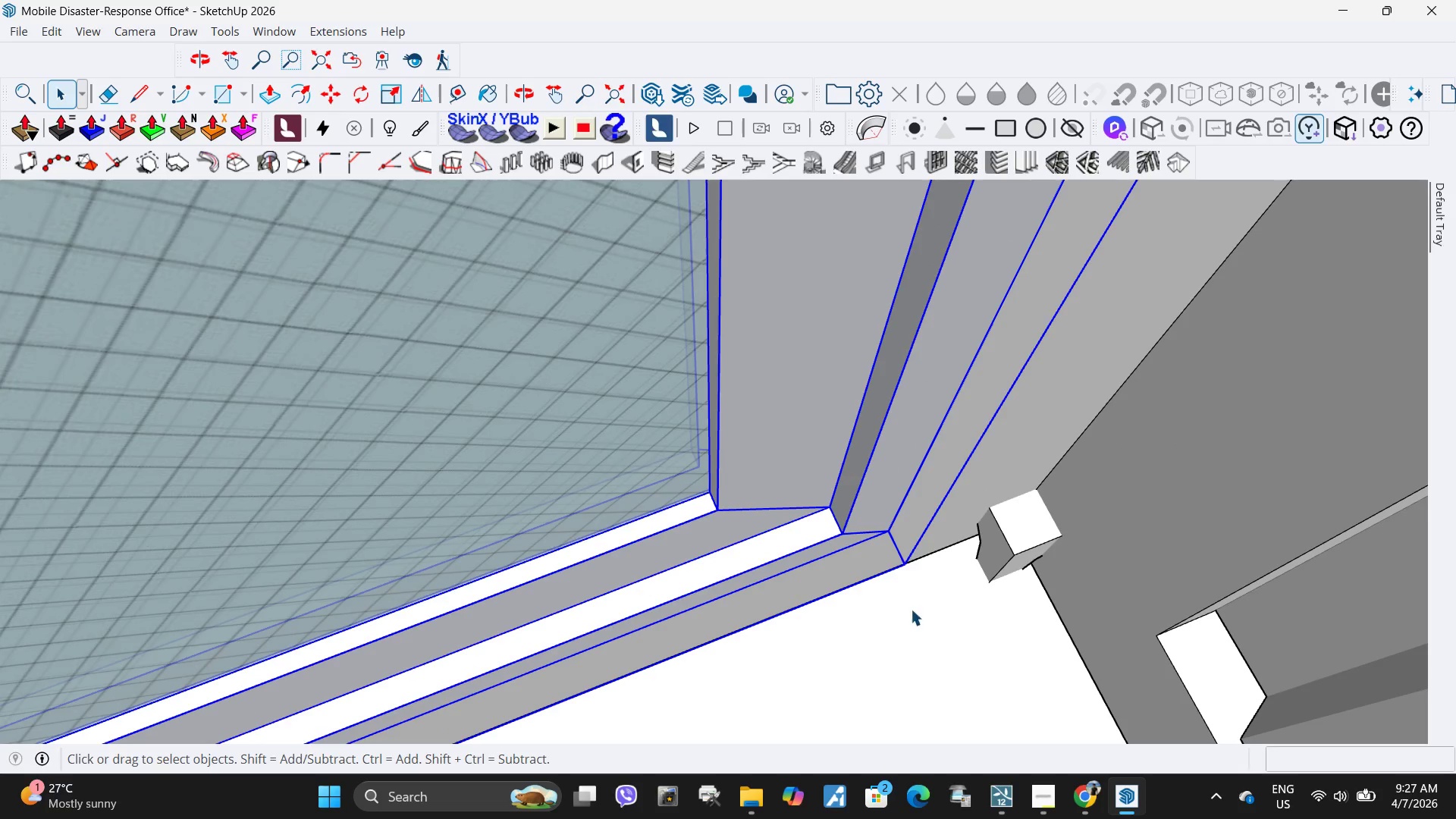 
key(M)
 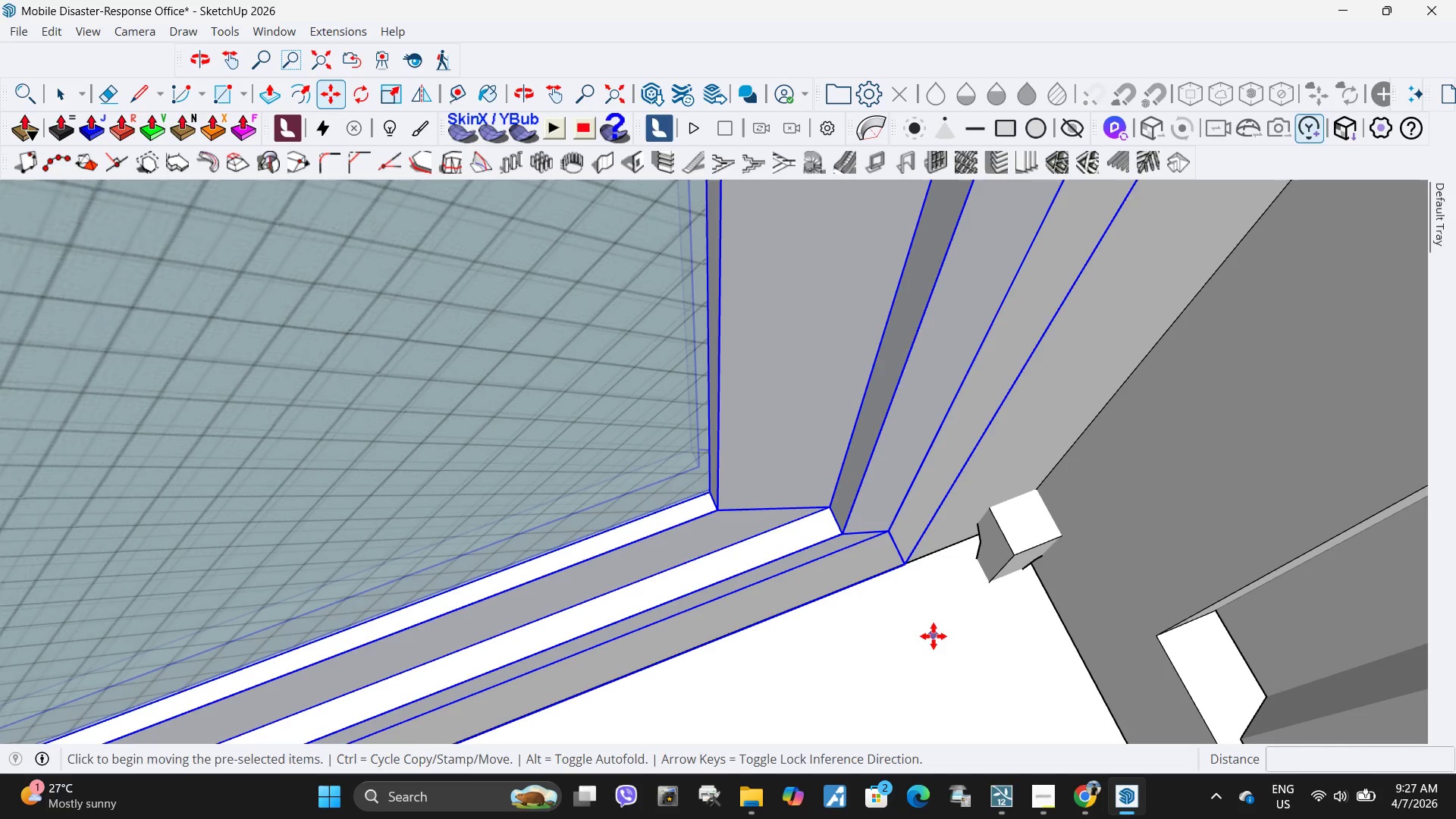 
left_click([934, 636])
 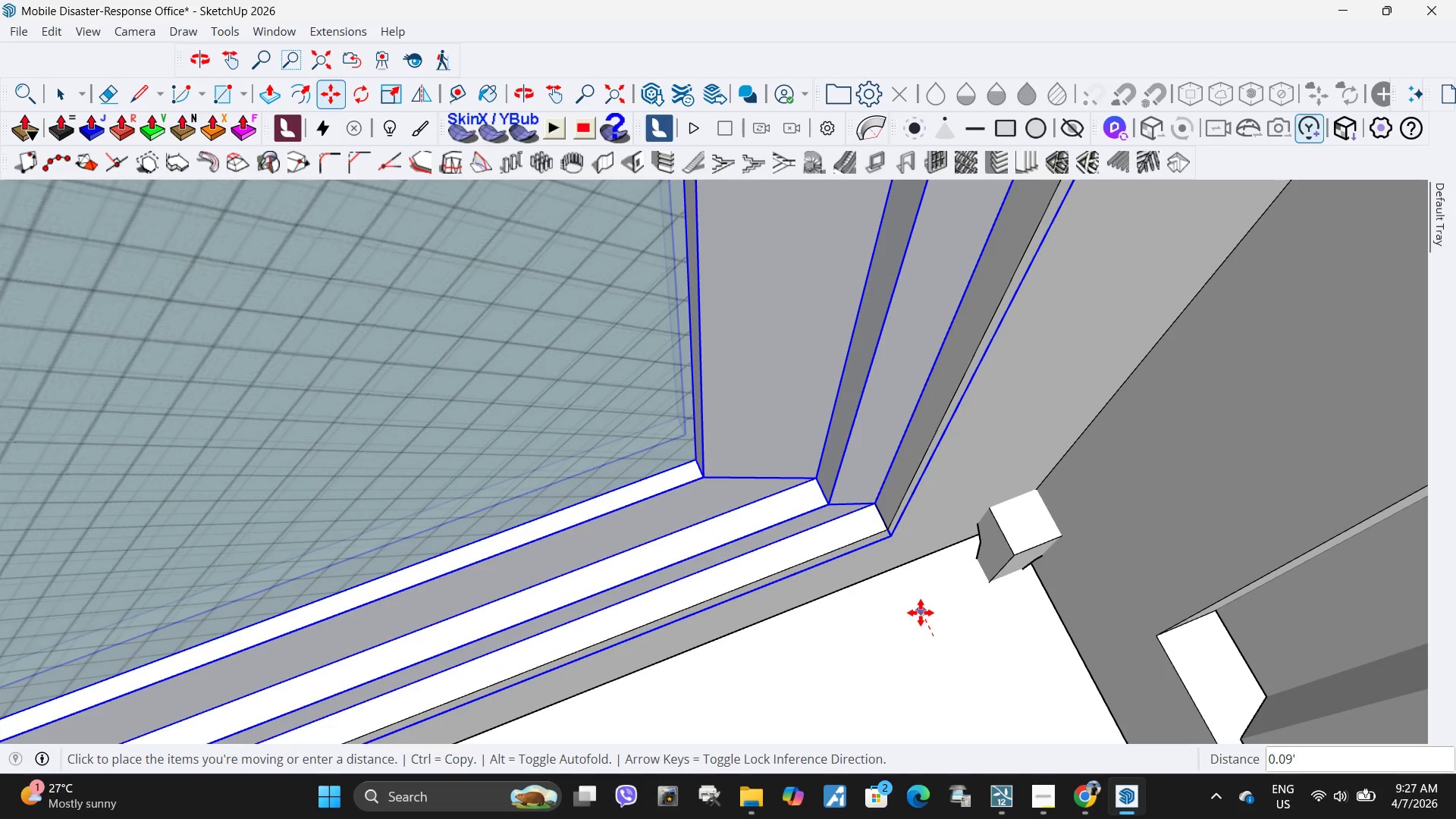 
key(NumpadDecimal)
 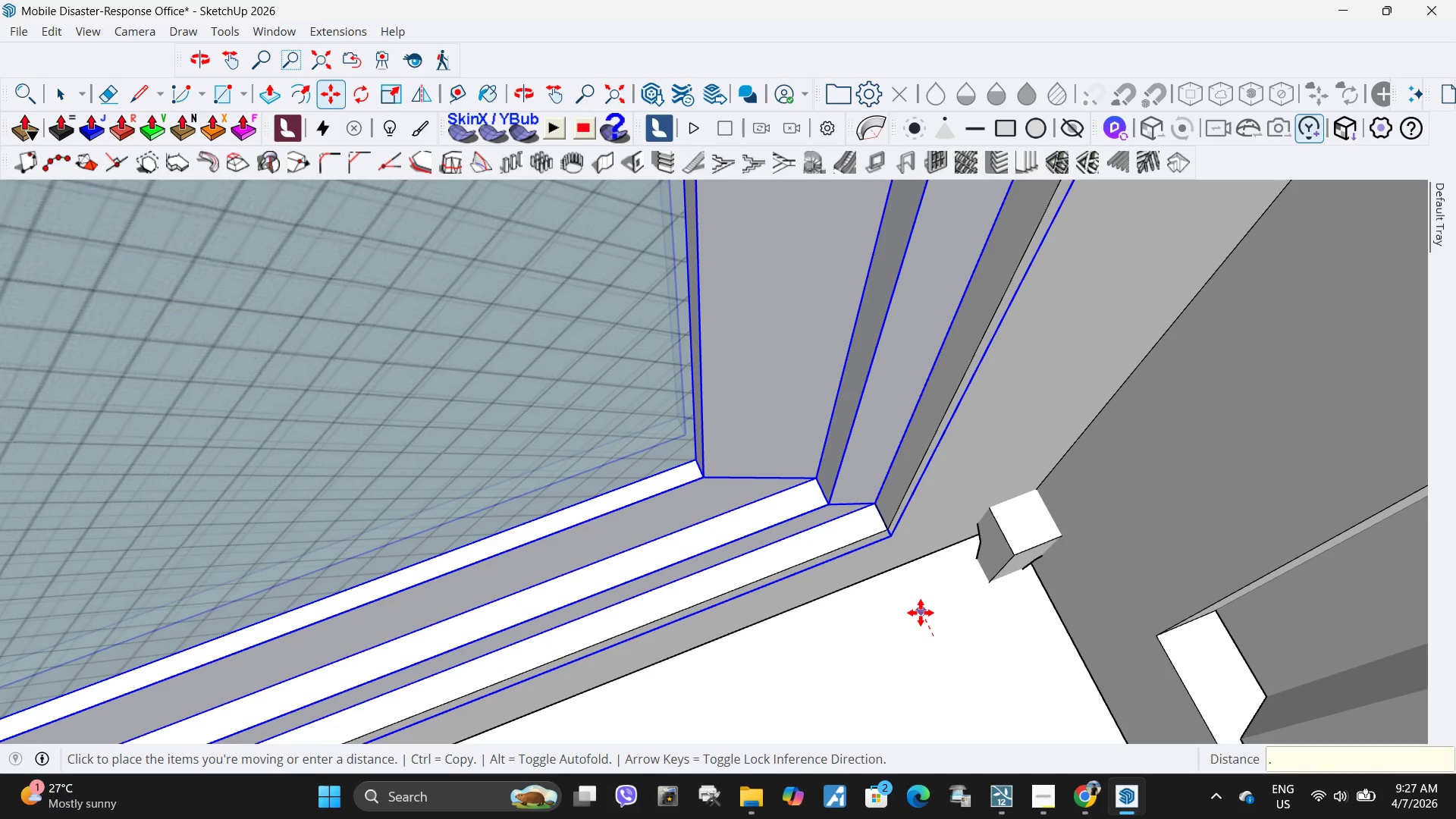 
key(Numpad0)
 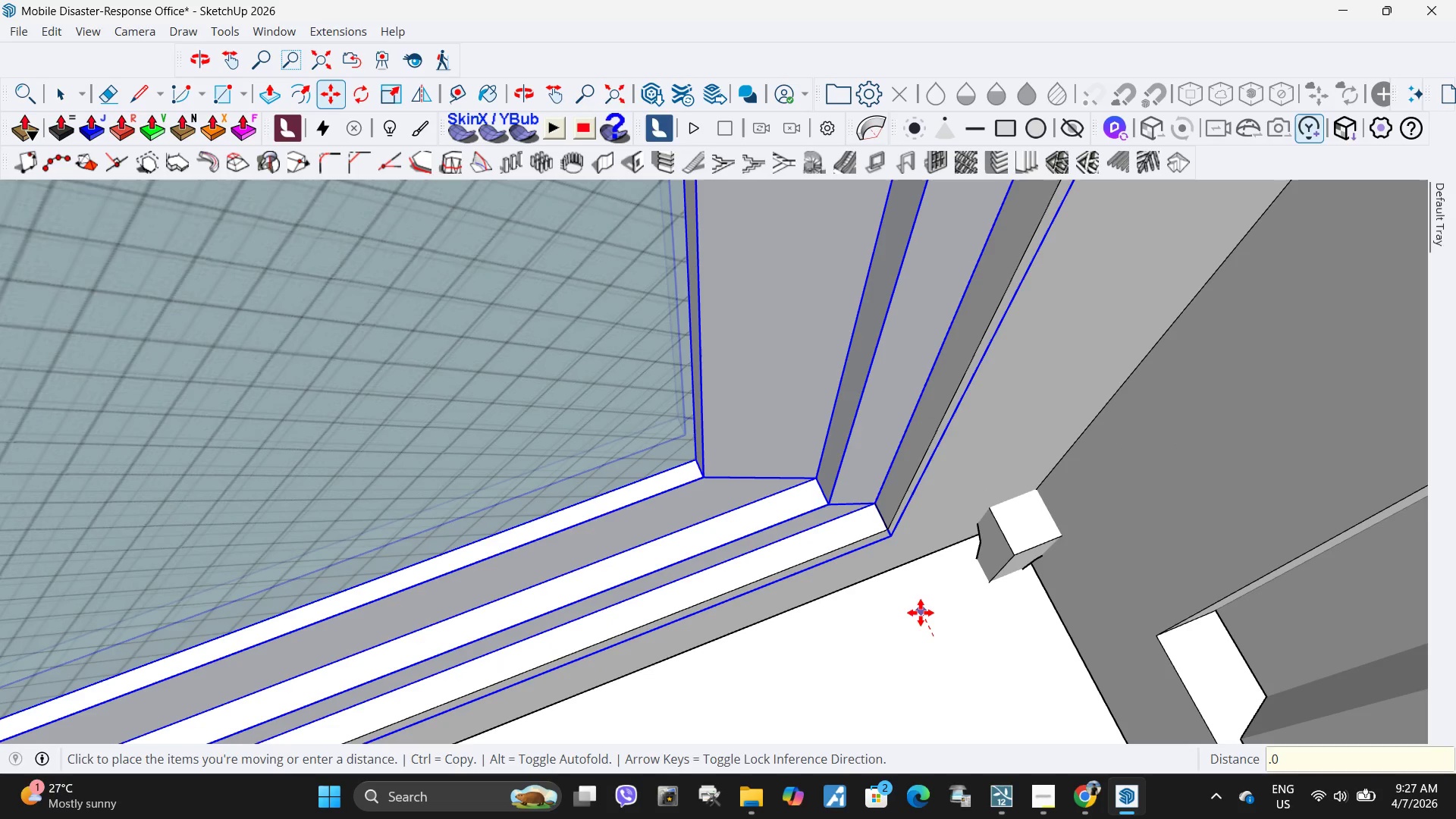 
key(Numpad5)
 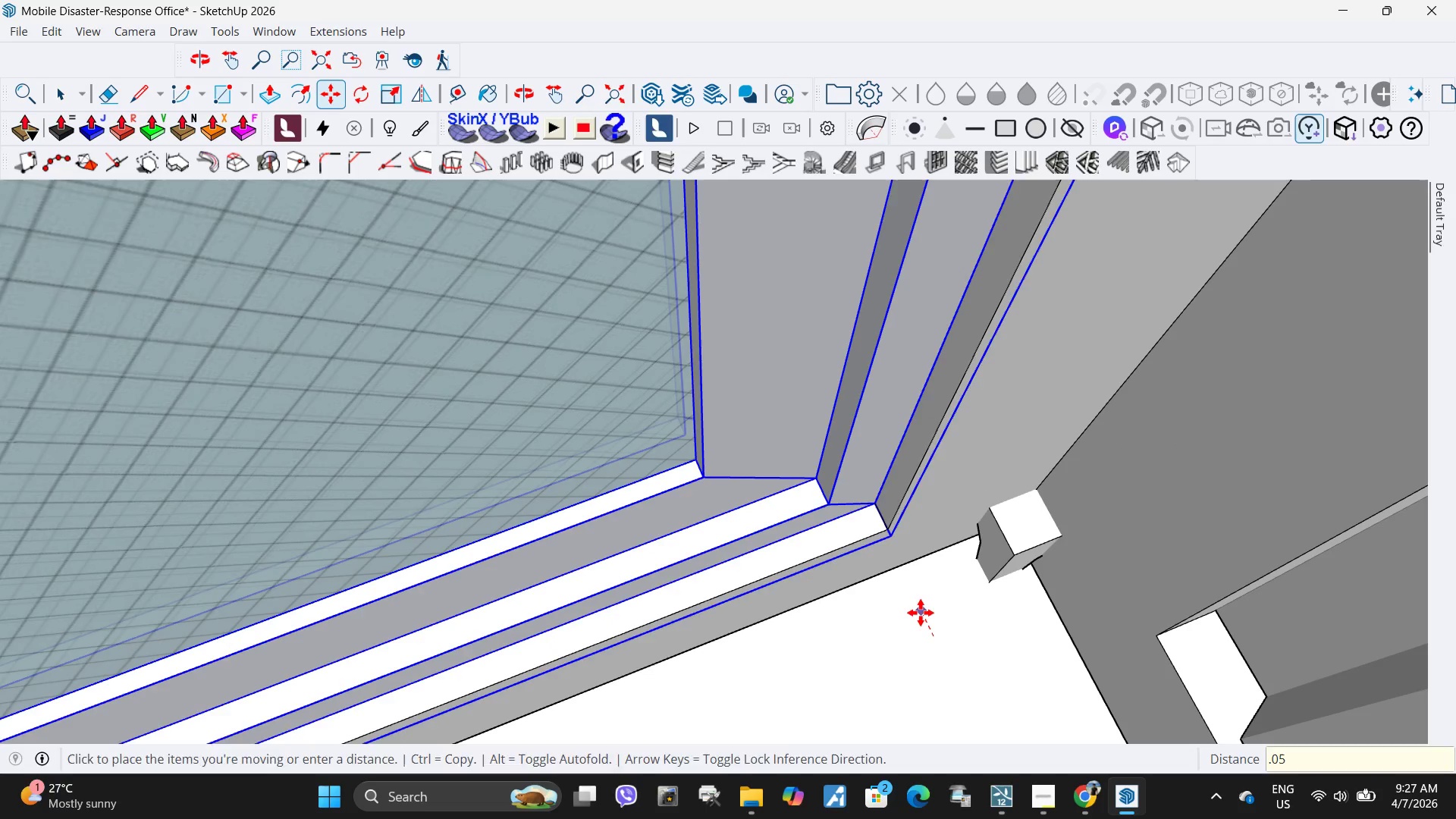 
key(NumpadEnter)
 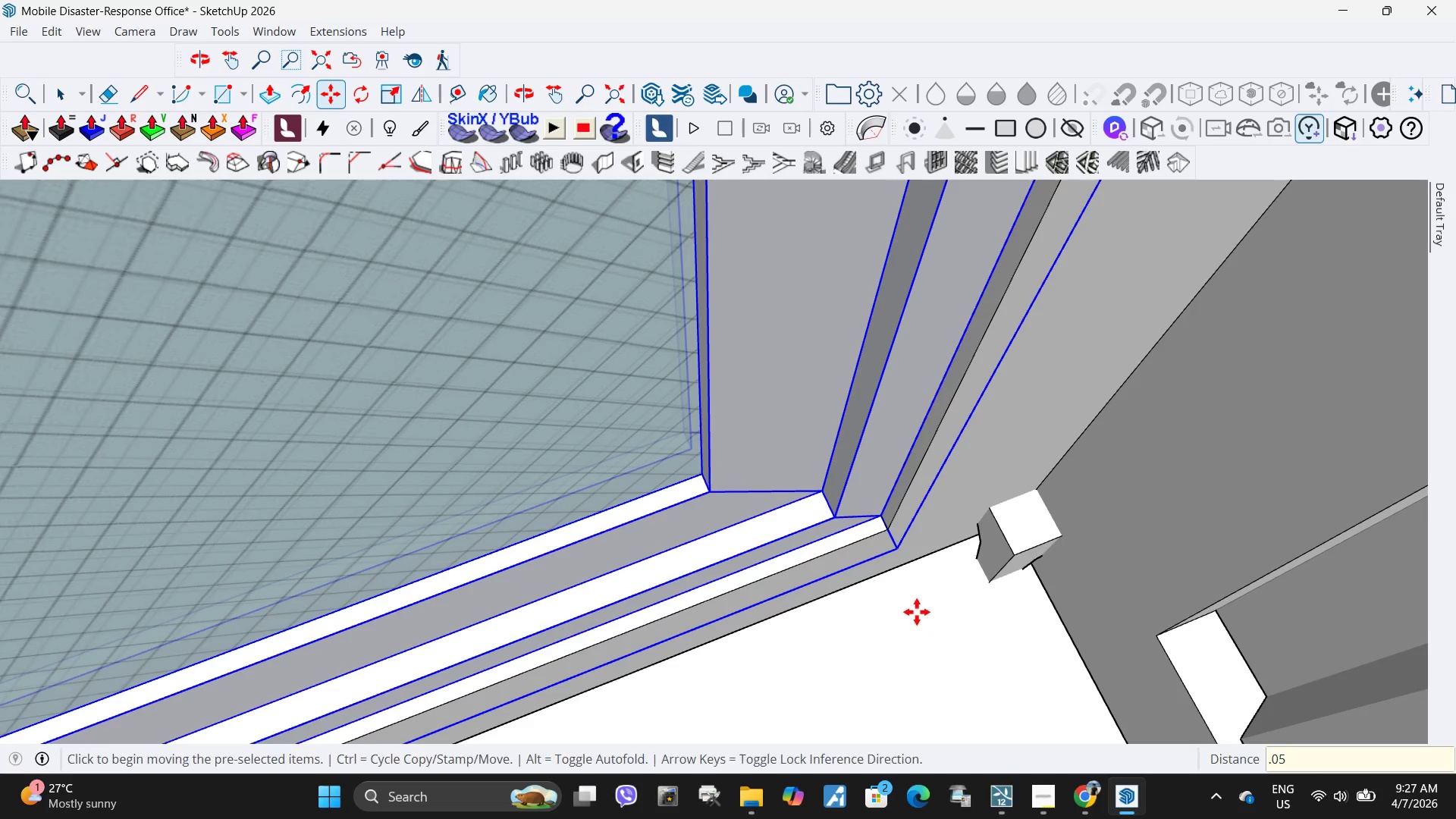 
scroll: coordinate [588, 588], scroll_direction: down, amount: 15.0
 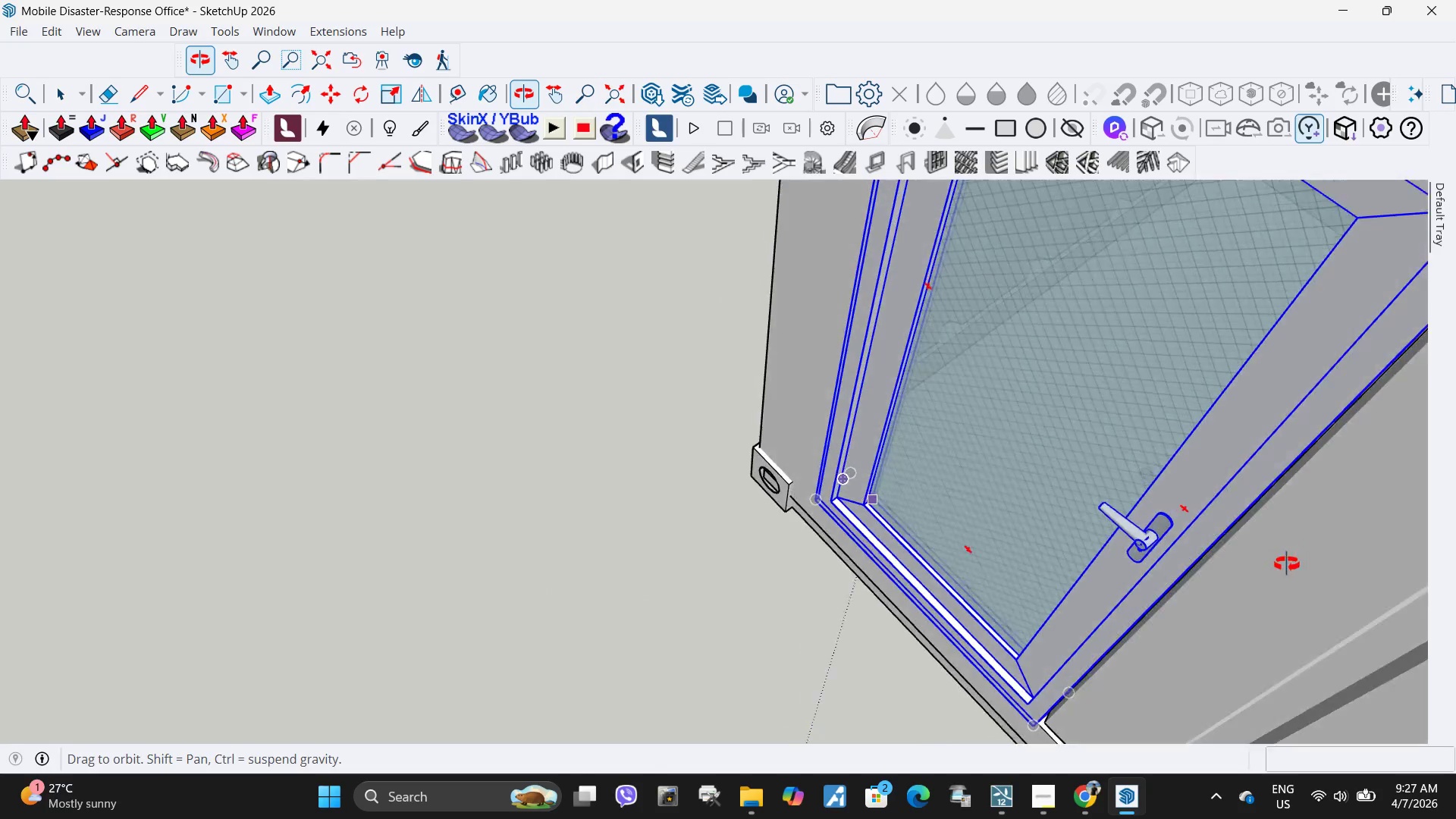 
key(Space)
 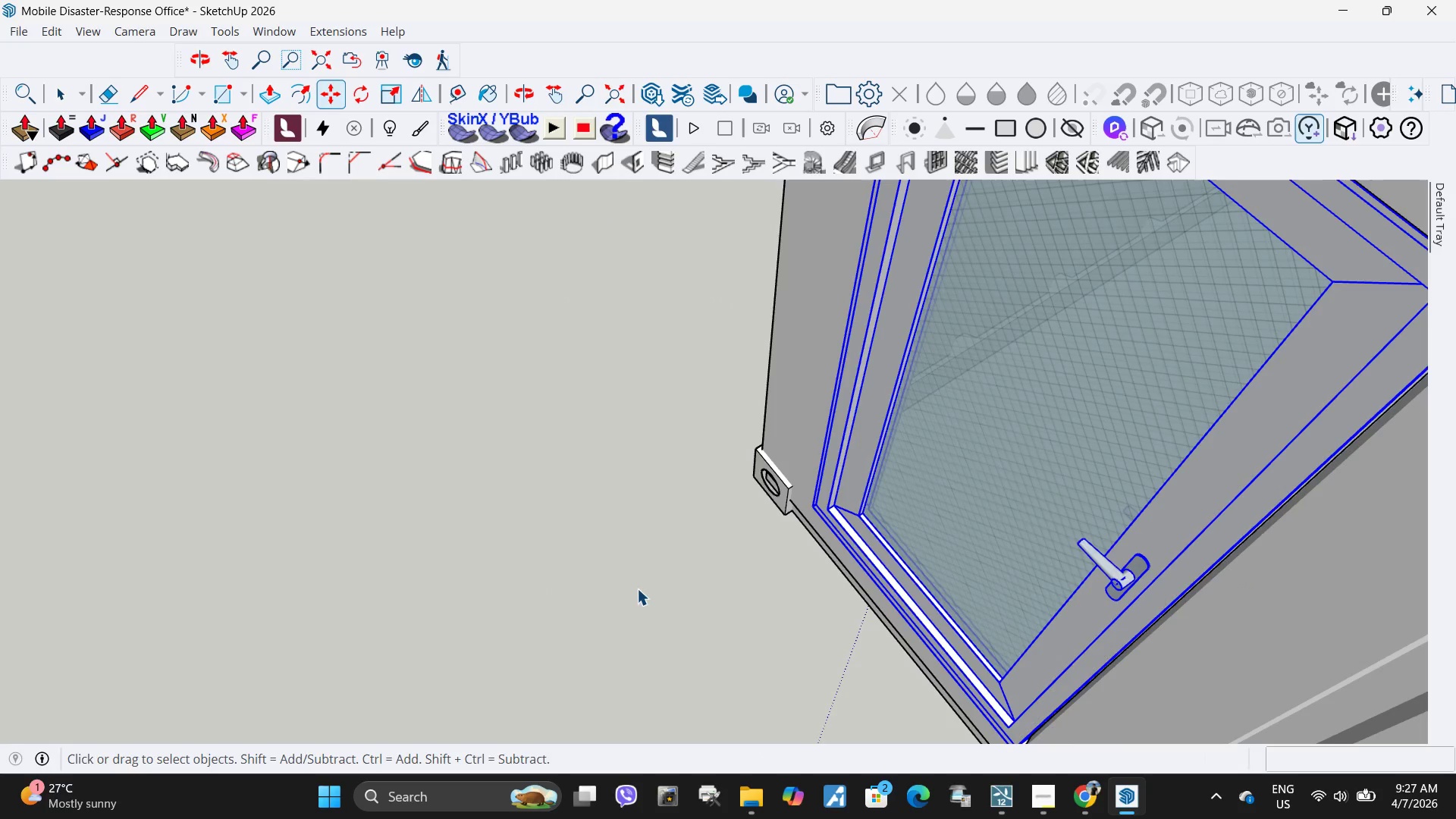 
left_click_drag(start_coordinate=[637, 588], to_coordinate=[633, 588])
 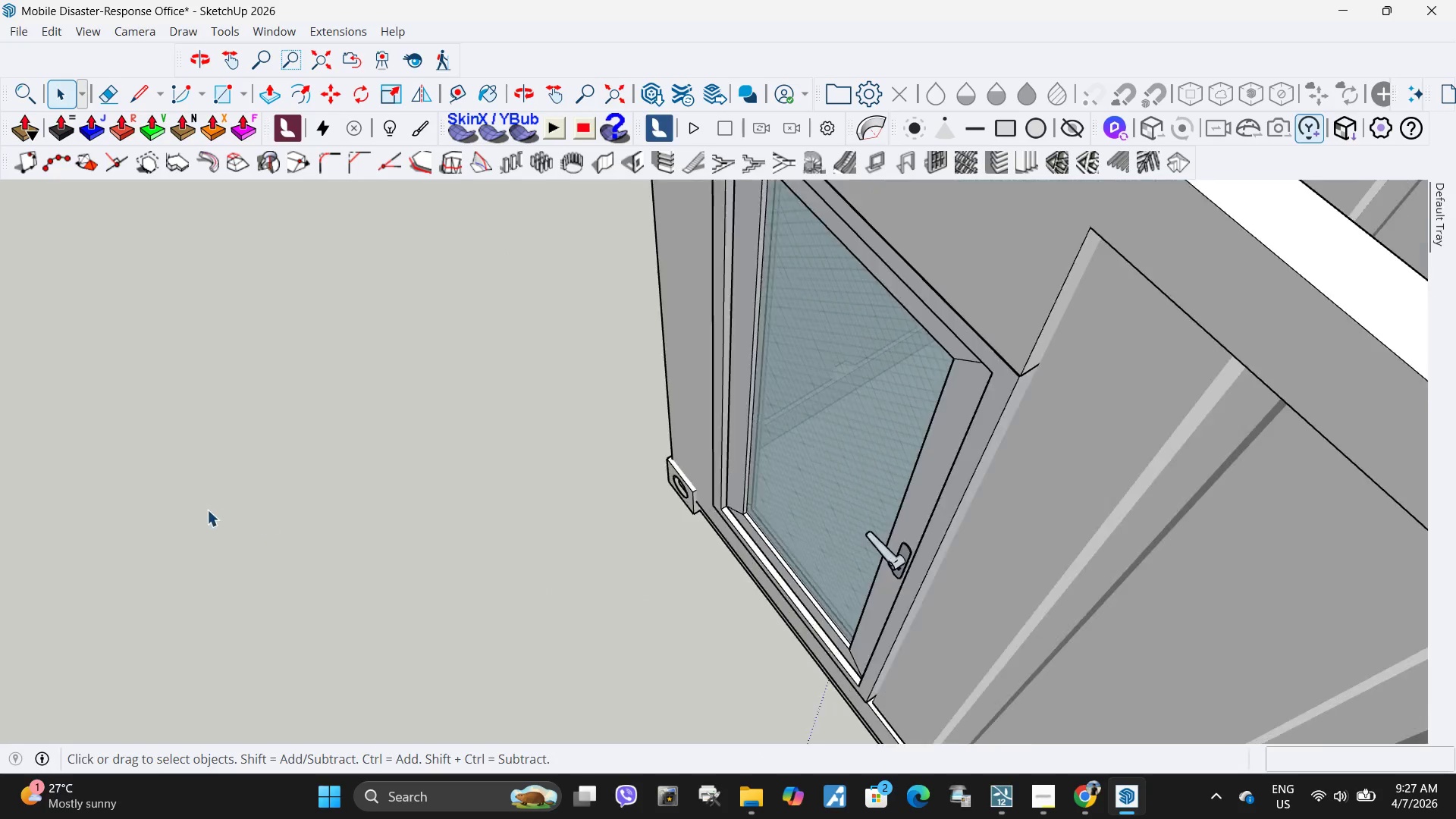 
scroll: coordinate [864, 438], scroll_direction: down, amount: 18.0
 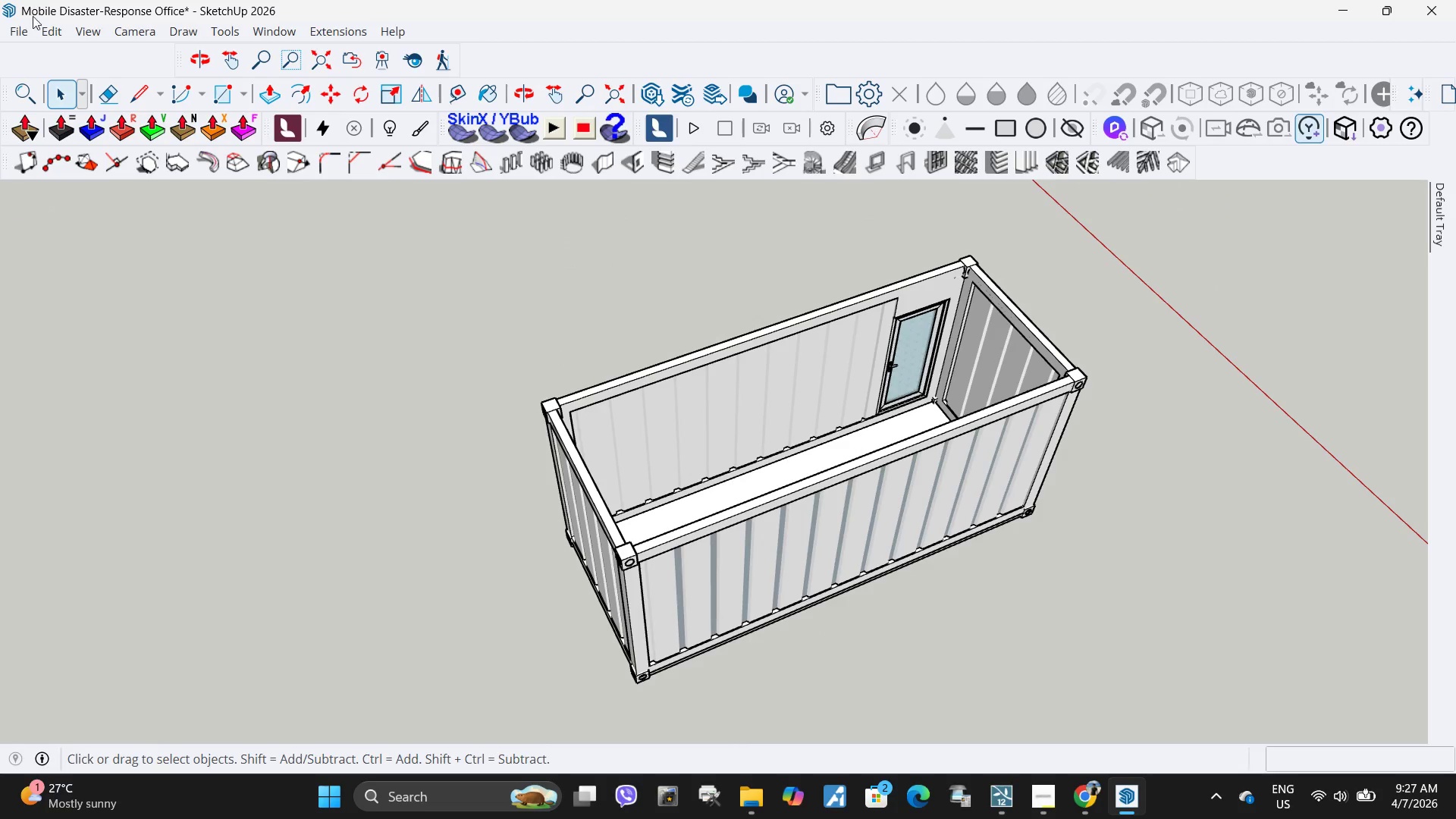 
left_click([17, 26])
 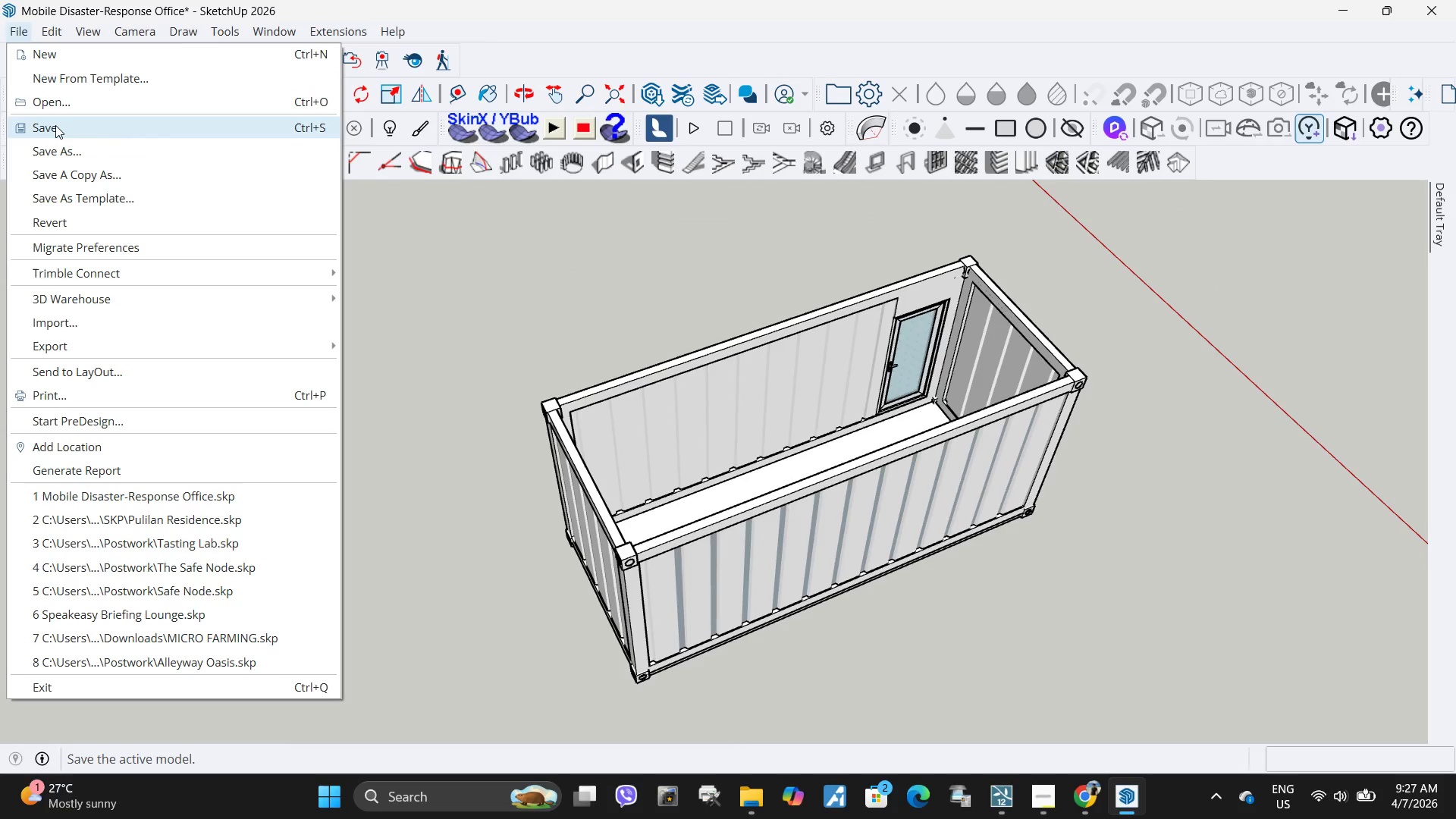 
left_click([55, 125])
 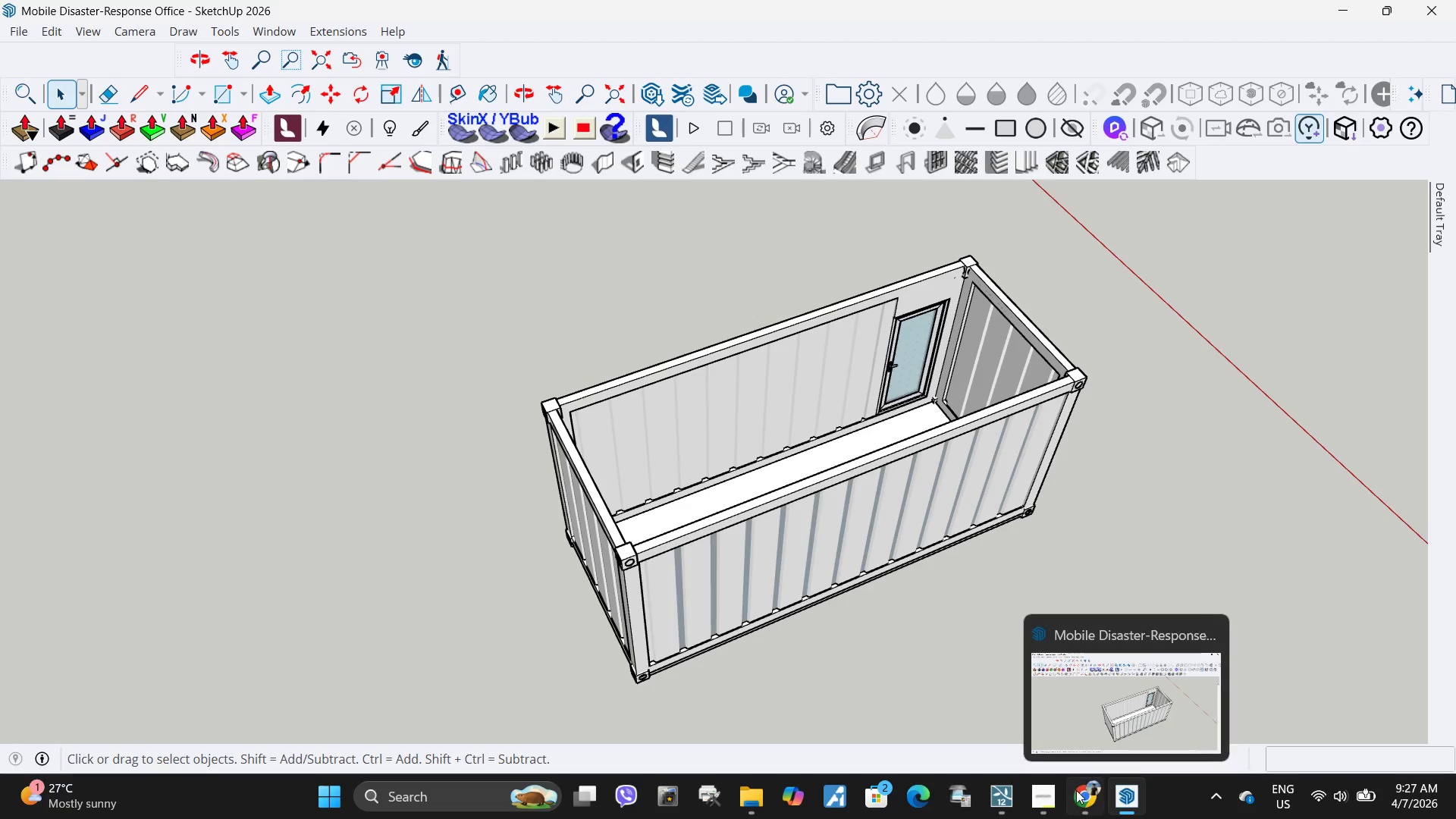 
wait(7.29)
 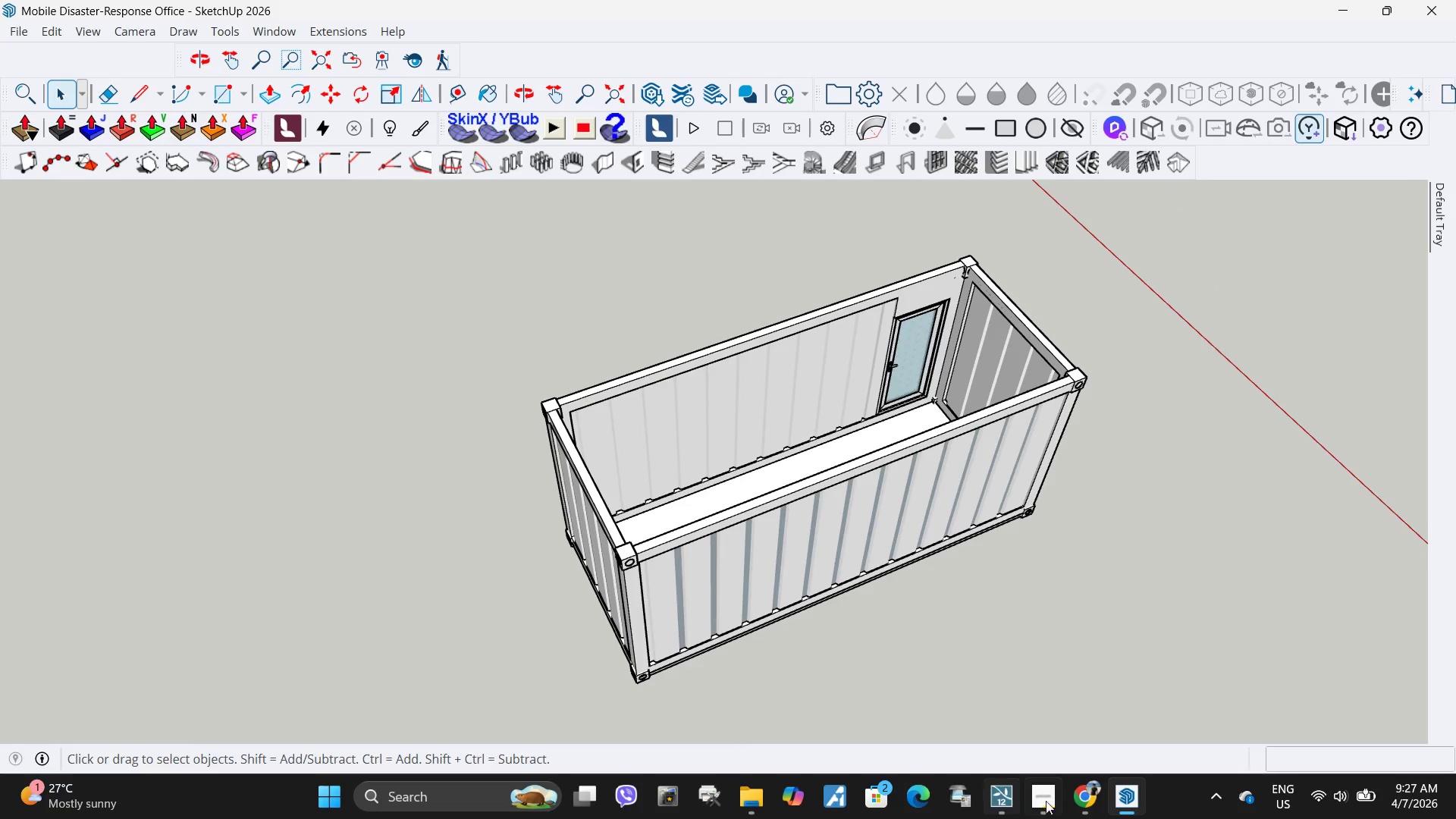 
mouse_move([1083, 800])
 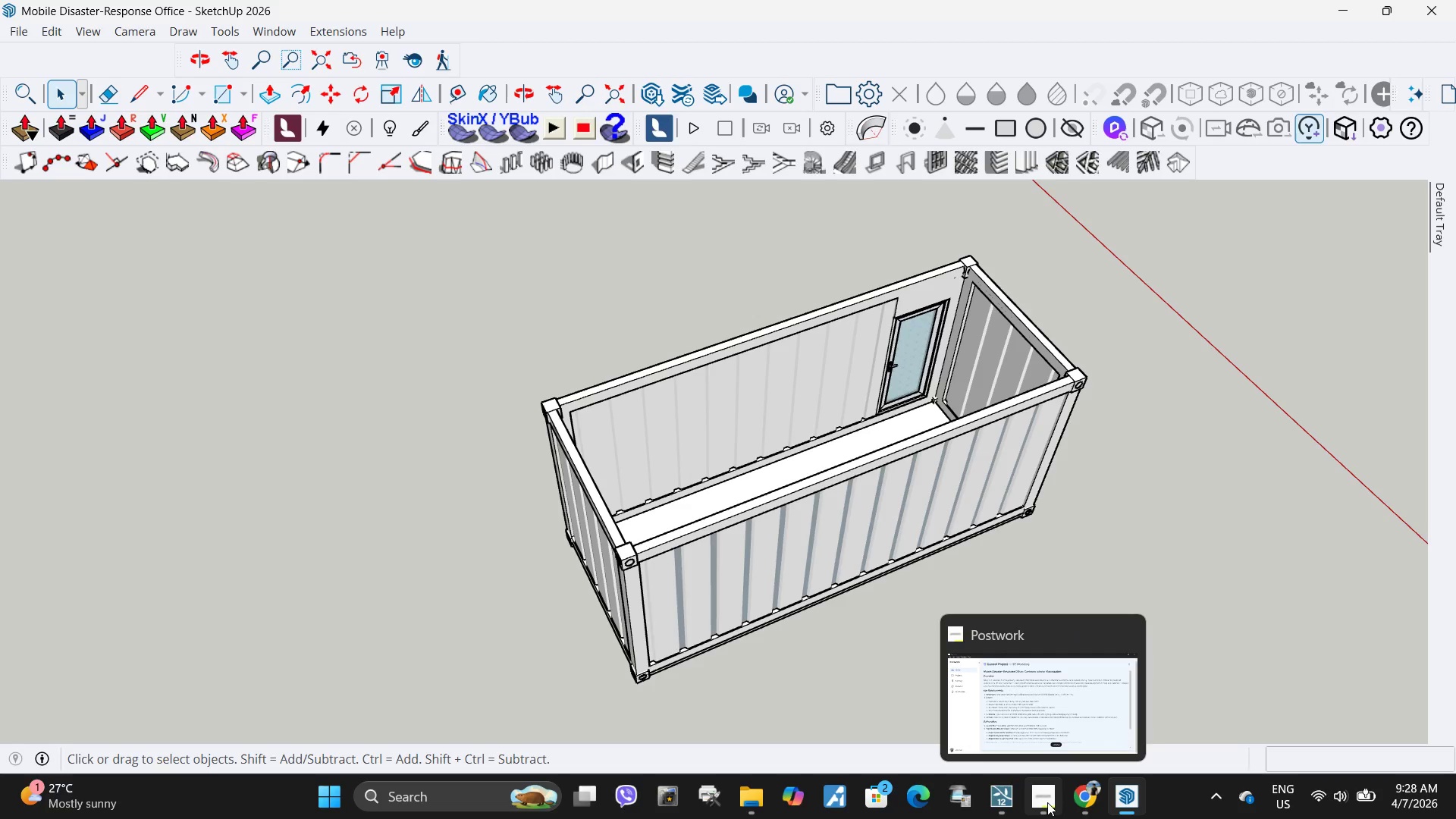 
left_click([1044, 801])